 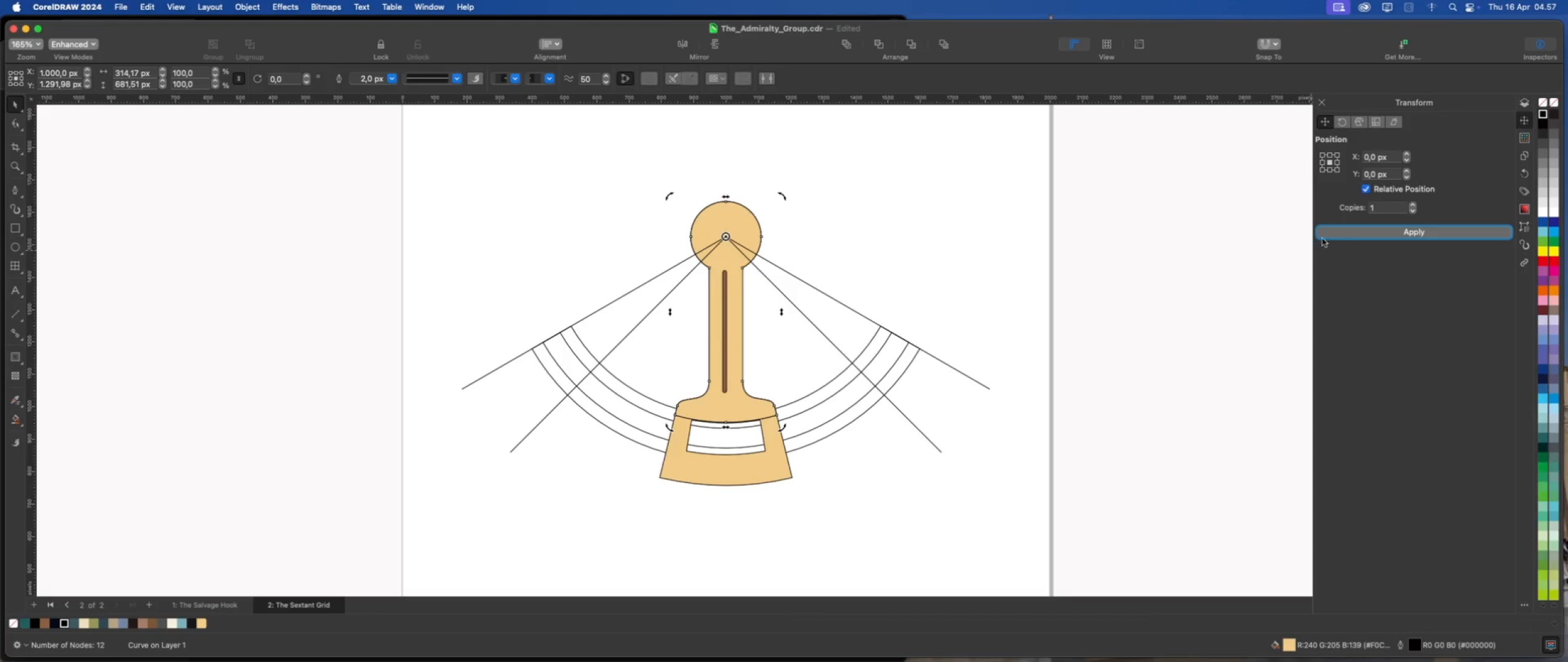 
hold_key(key=CommandLeft, duration=4.71)
 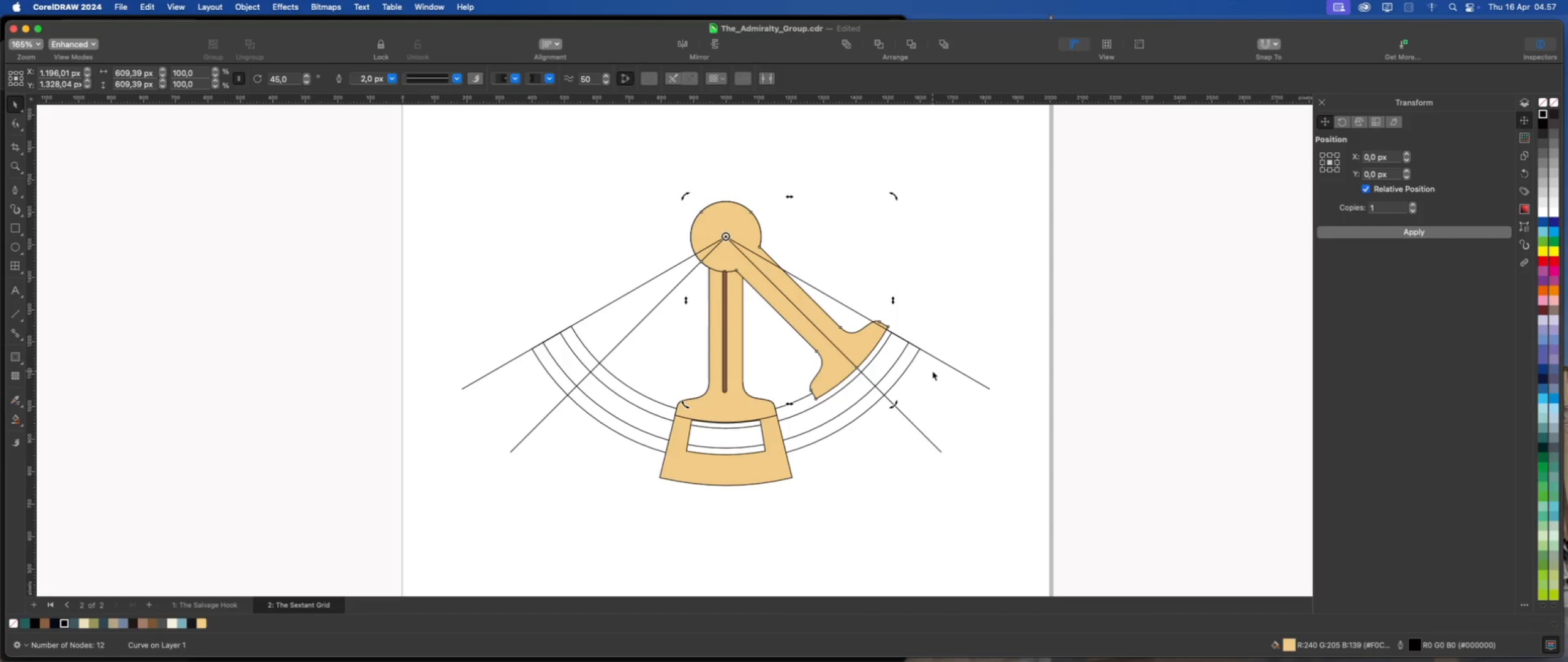 
key(Meta+Z)
 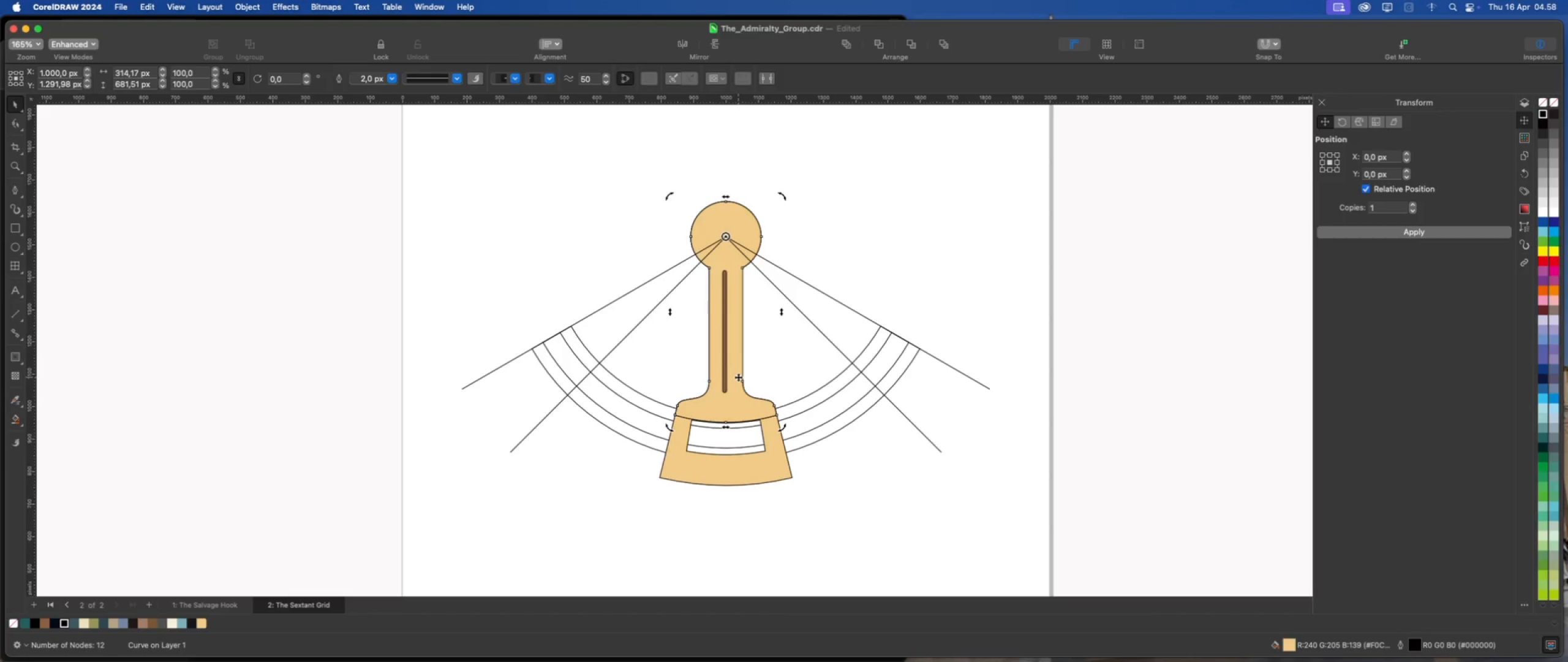 
wait(5.17)
 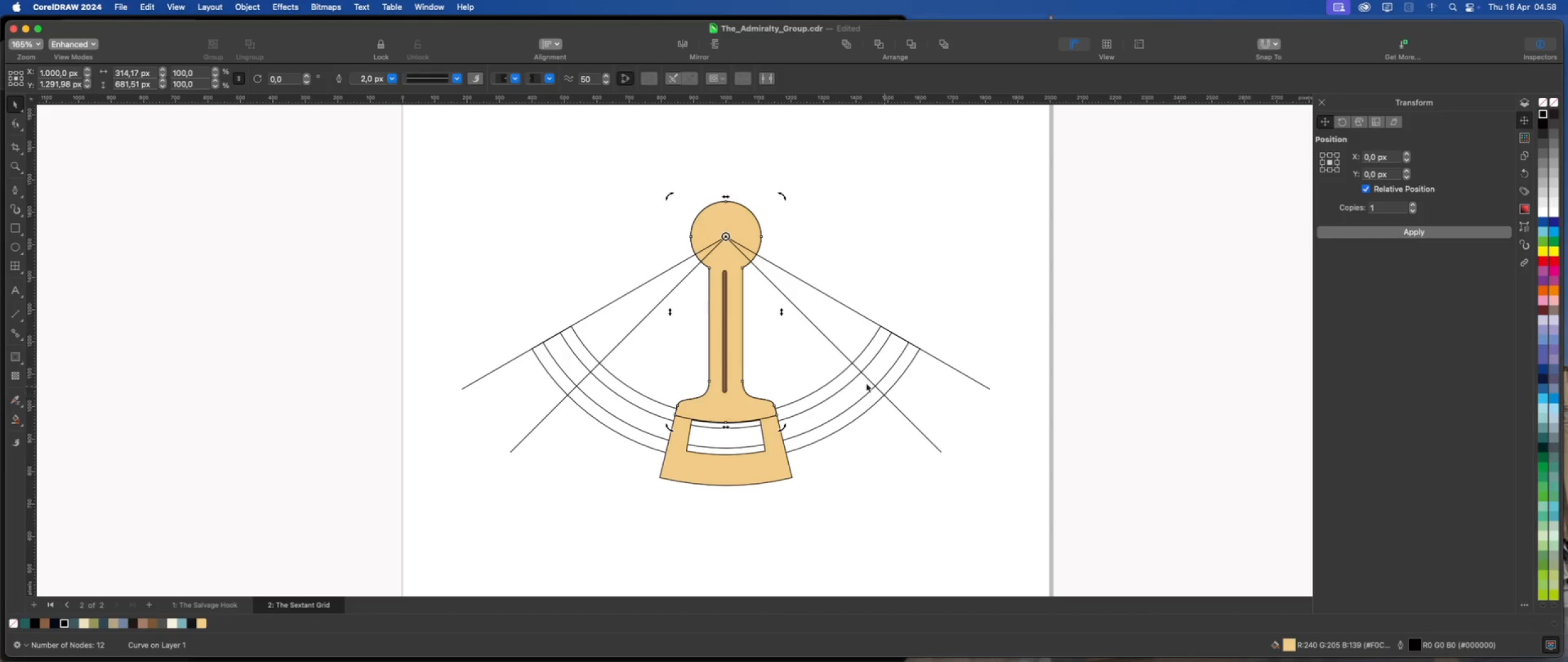 
left_click([860, 271])
 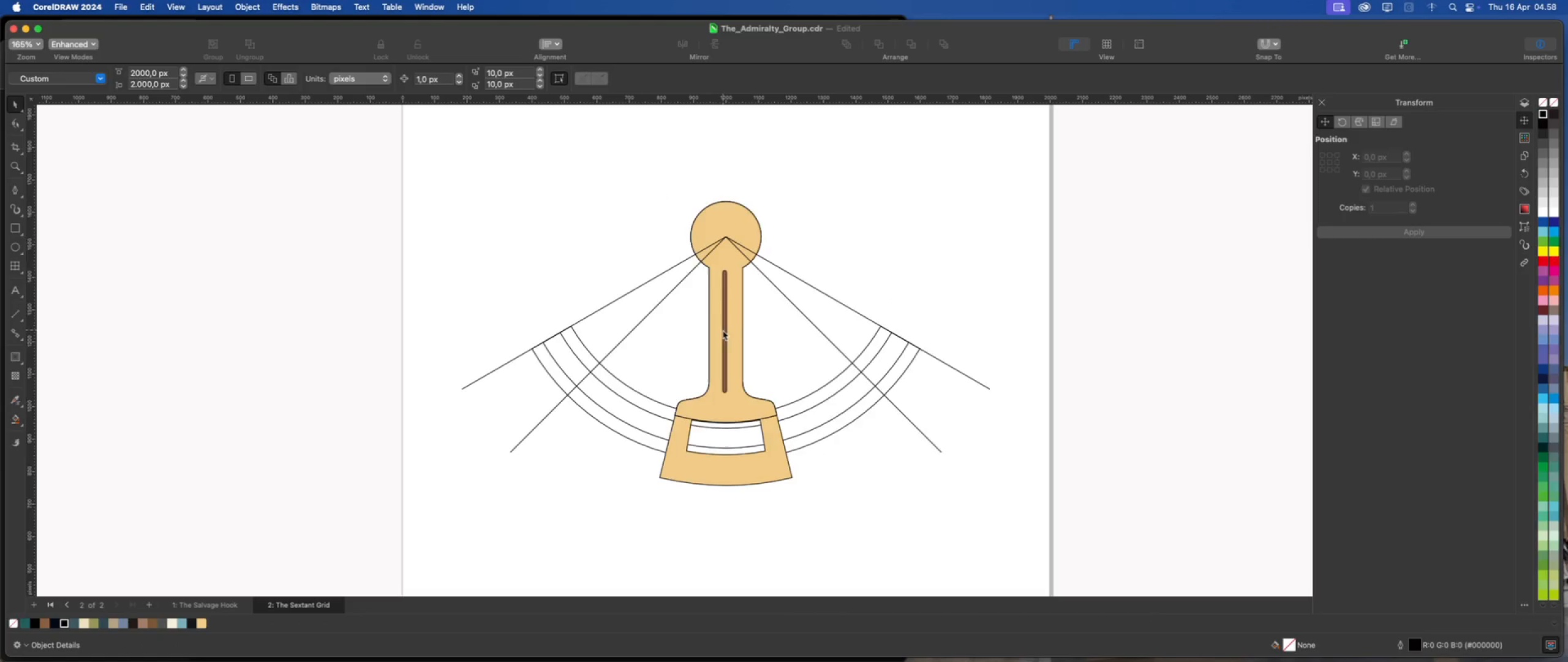 
scroll: coordinate [722, 330], scroll_direction: up, amount: 2.0
 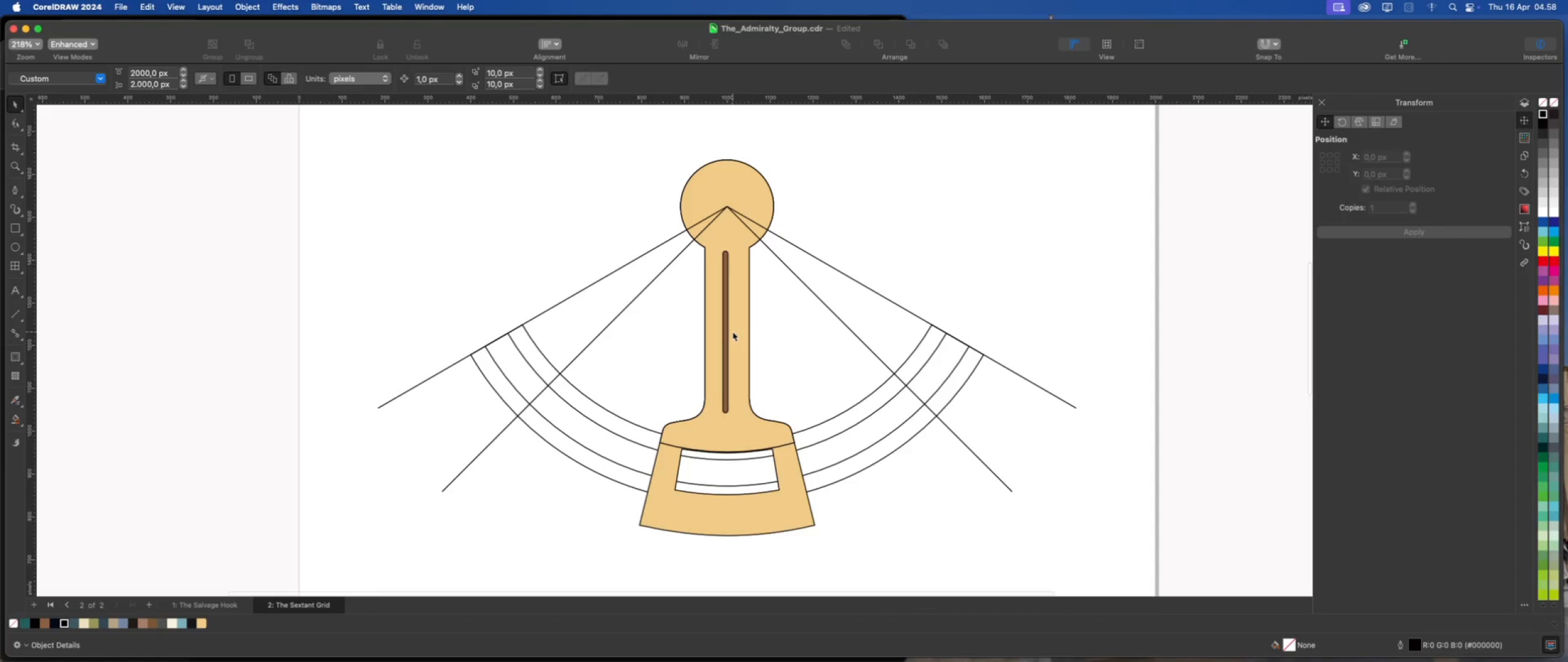 
left_click([734, 331])
 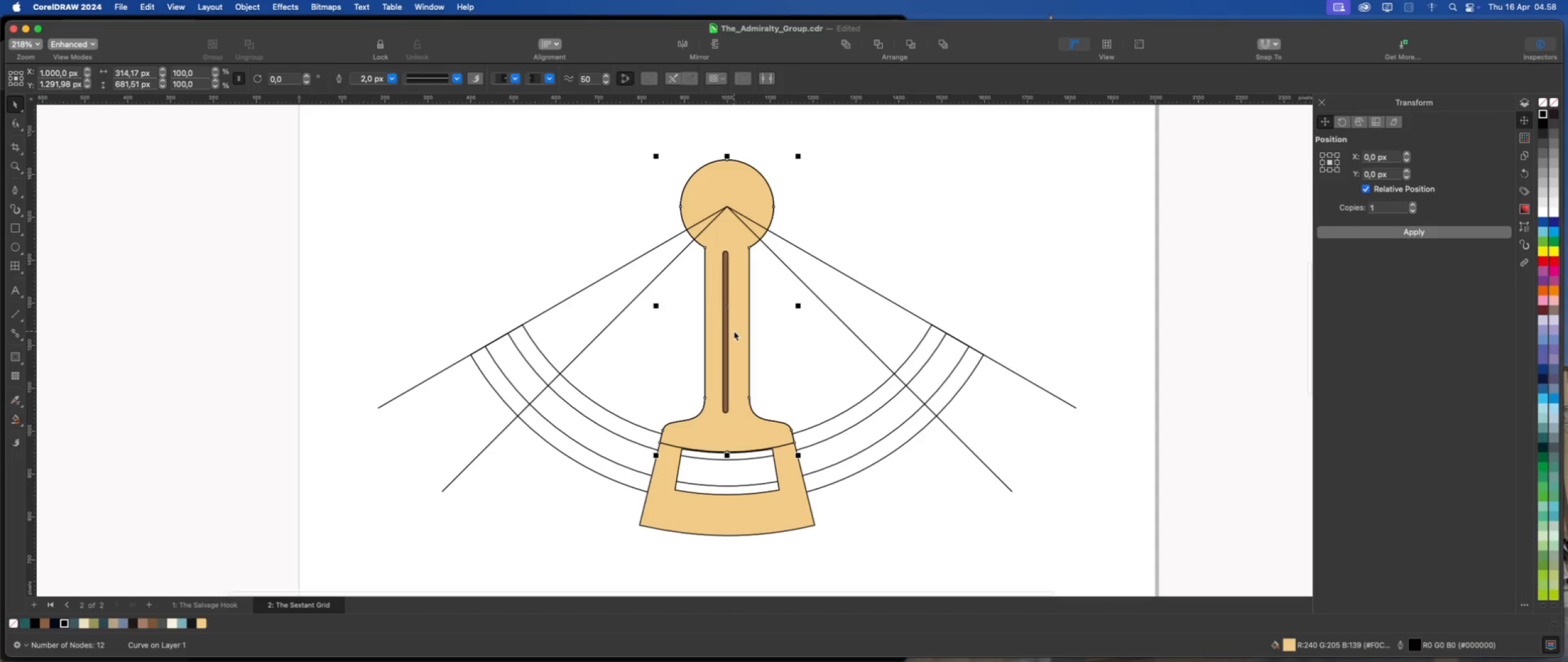 
key(Delete)
 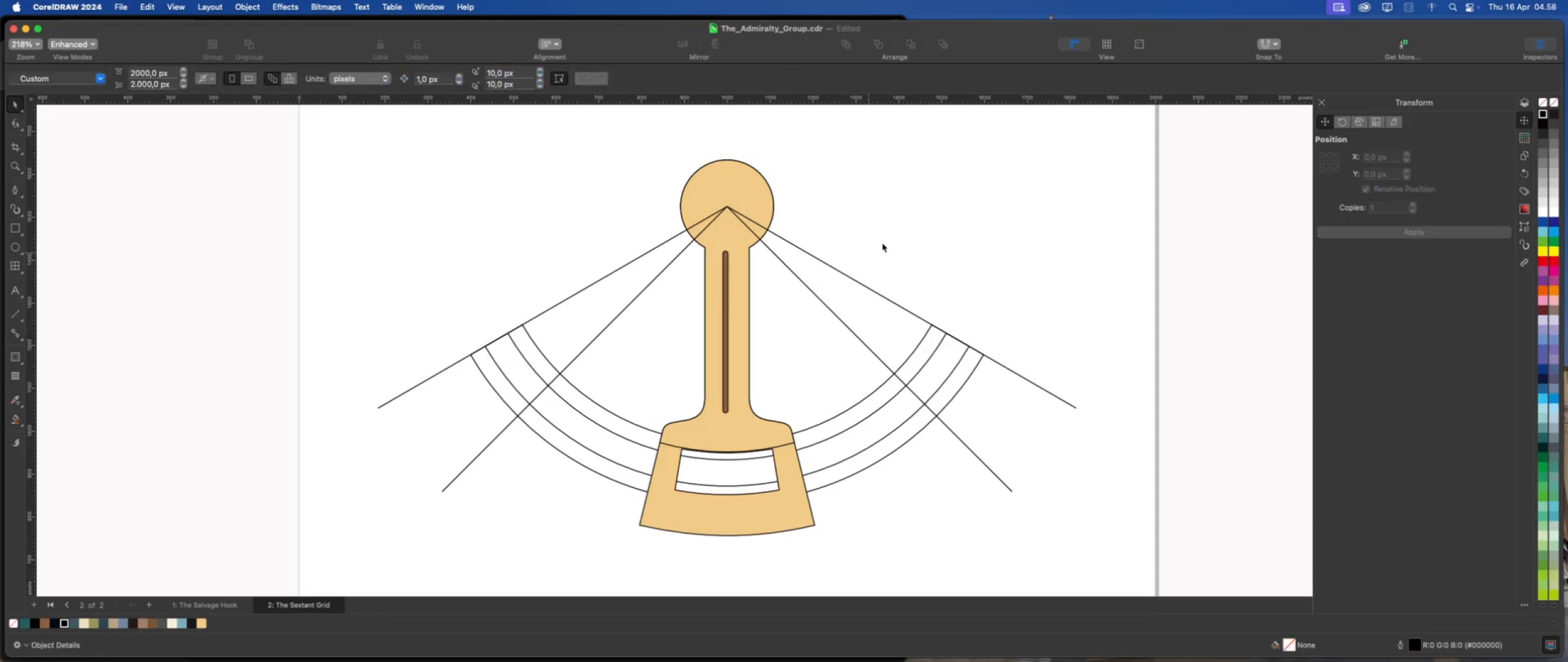 
left_click([883, 242])
 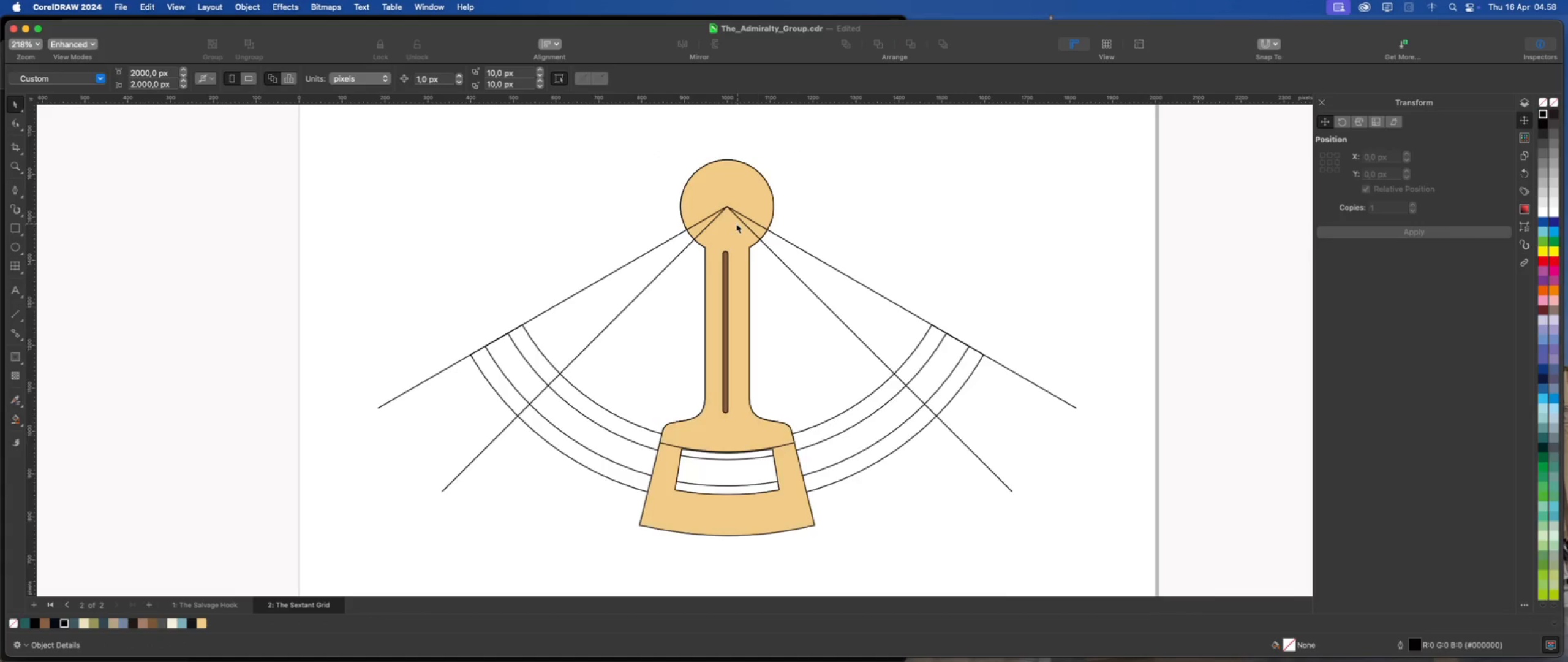 
scroll: coordinate [745, 413], scroll_direction: up, amount: 4.0
 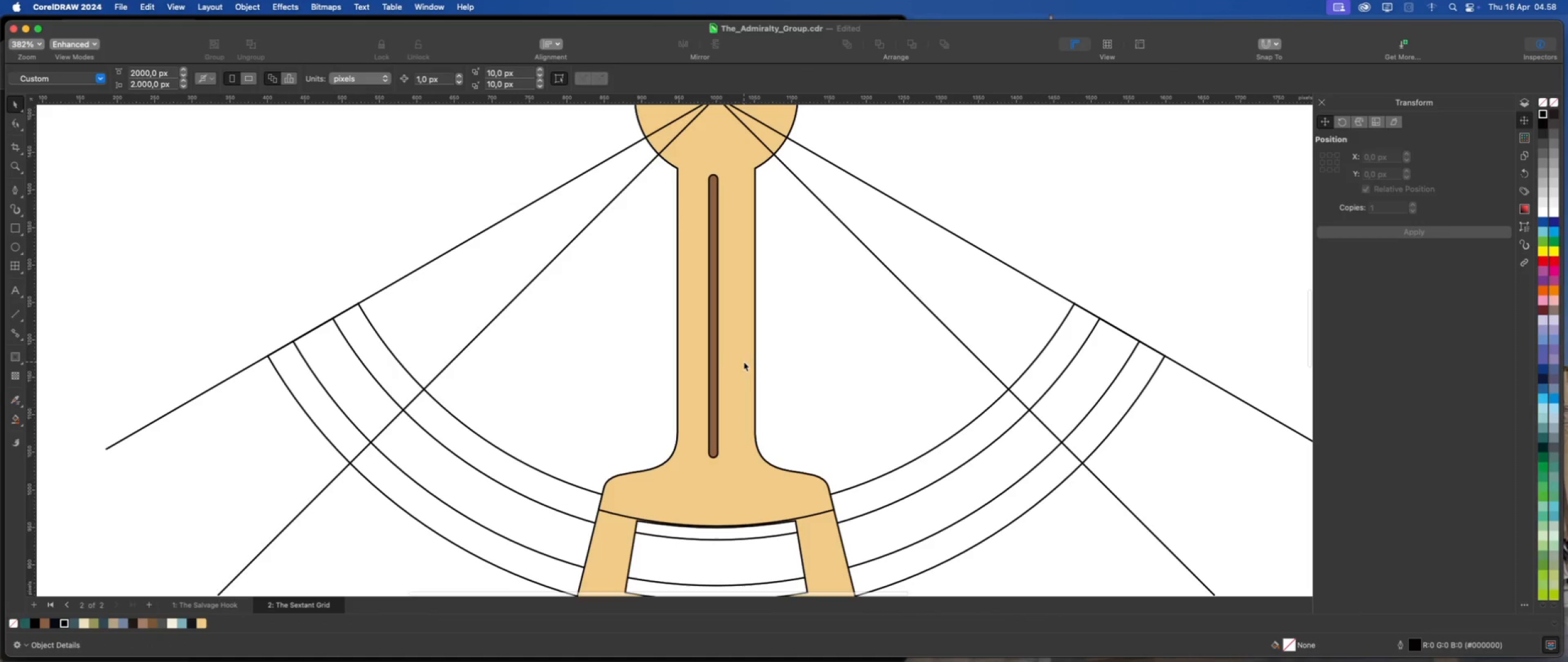 
scroll: coordinate [628, 315], scroll_direction: down, amount: 2.0
 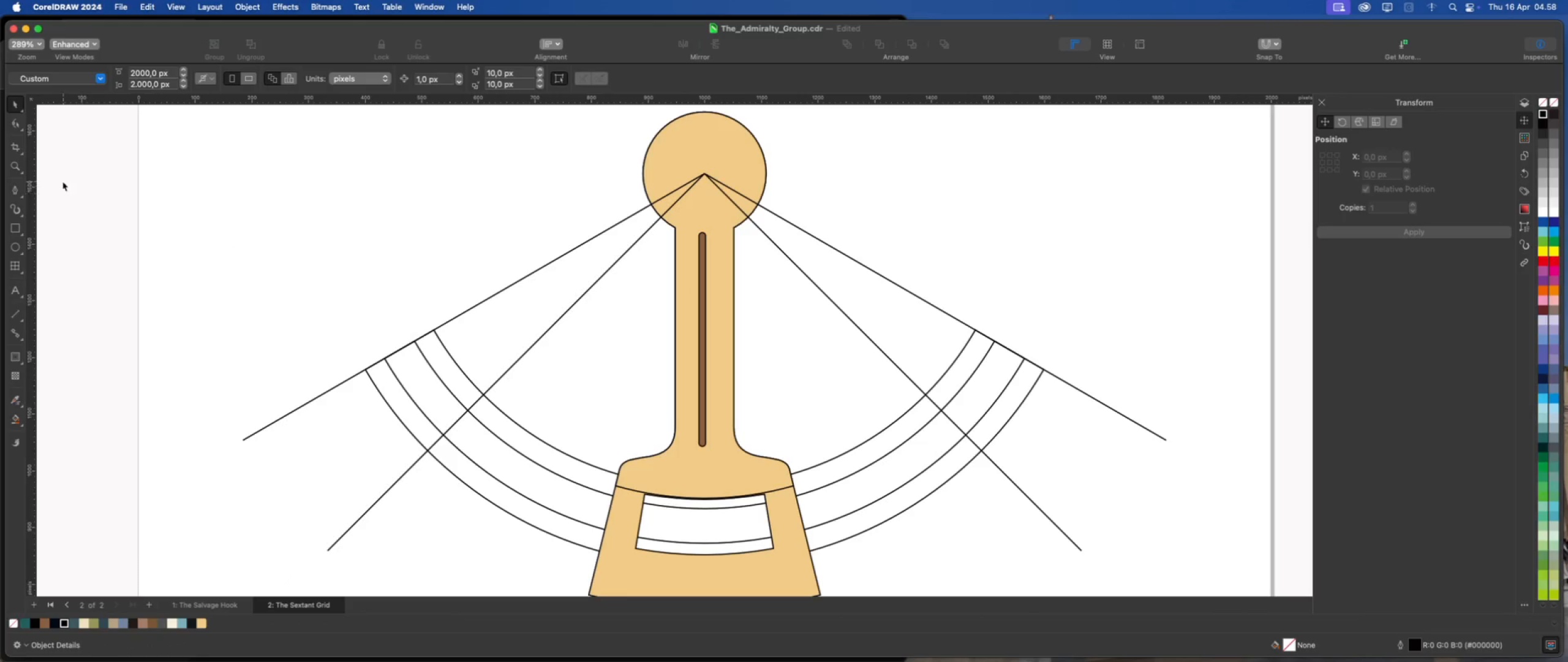 
wait(8.12)
 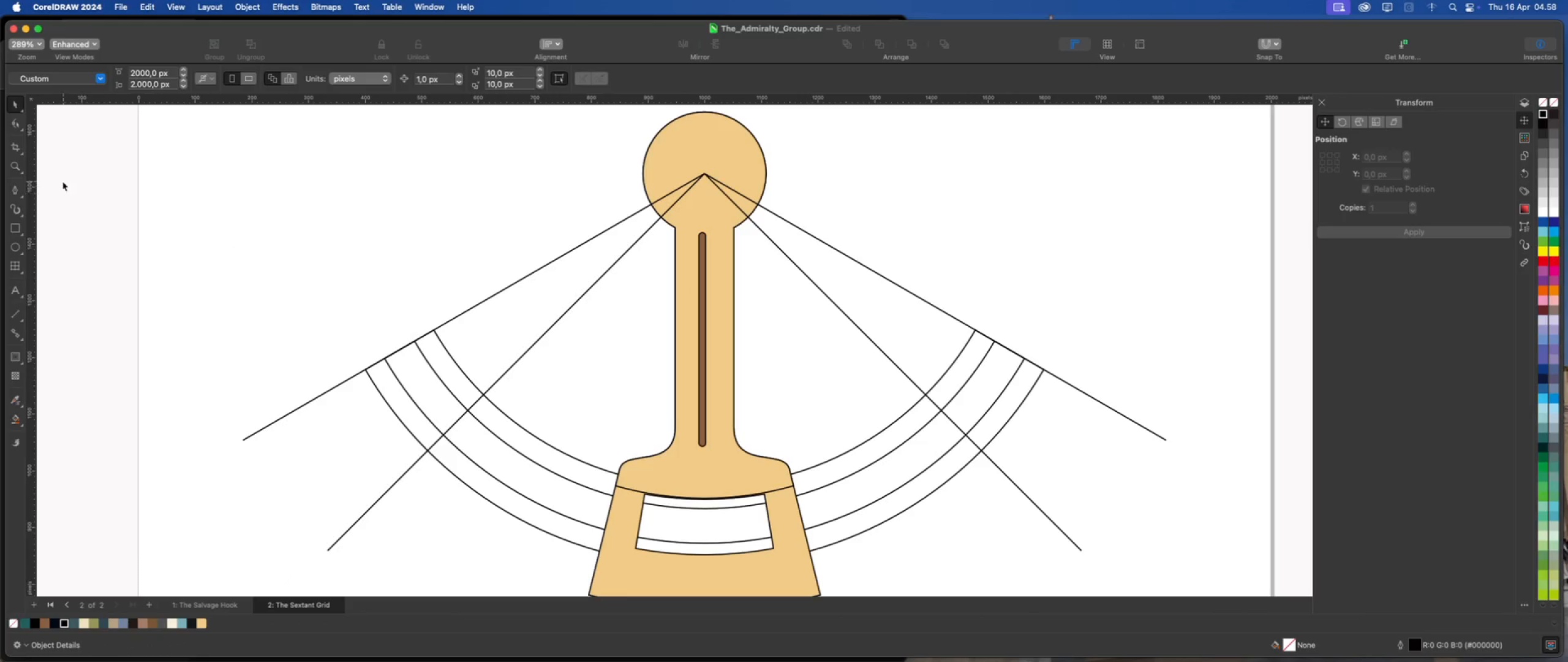 
mouse_move([43, 174])
 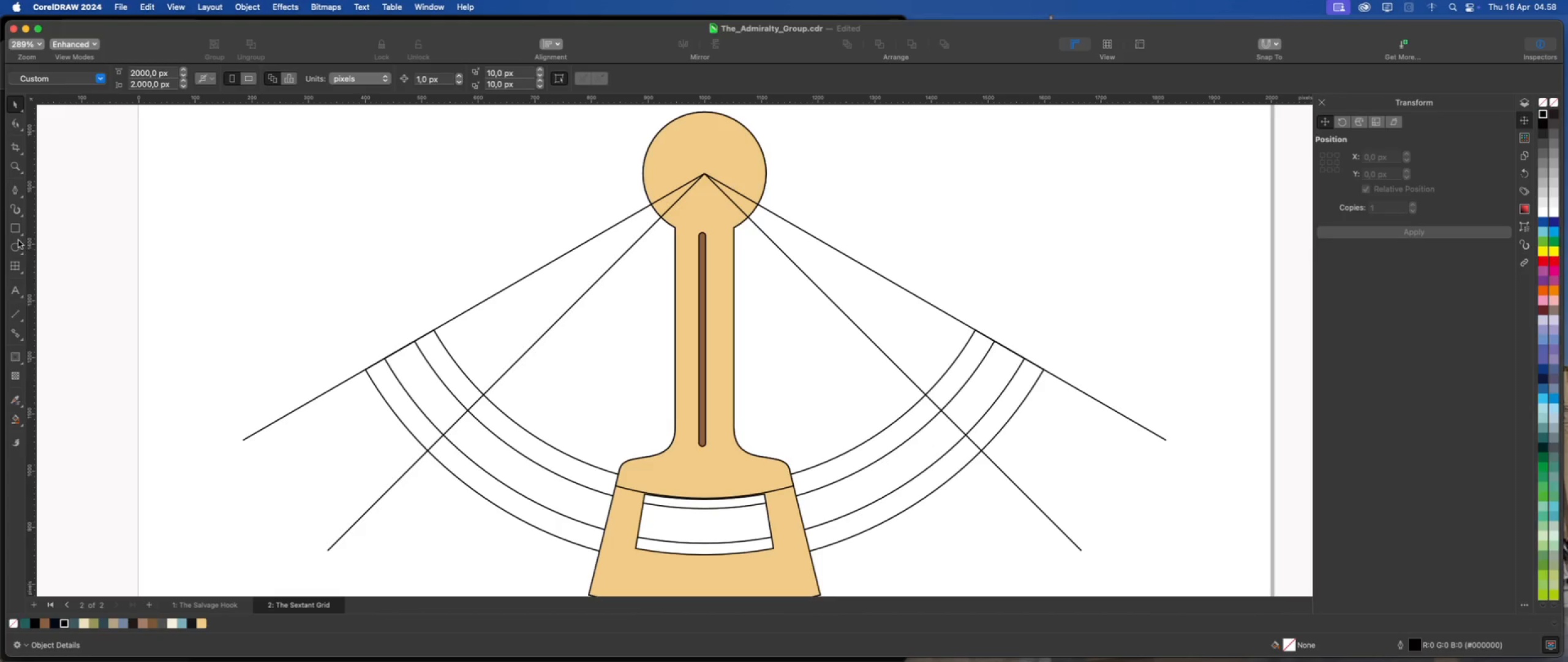 
left_click([16, 246])
 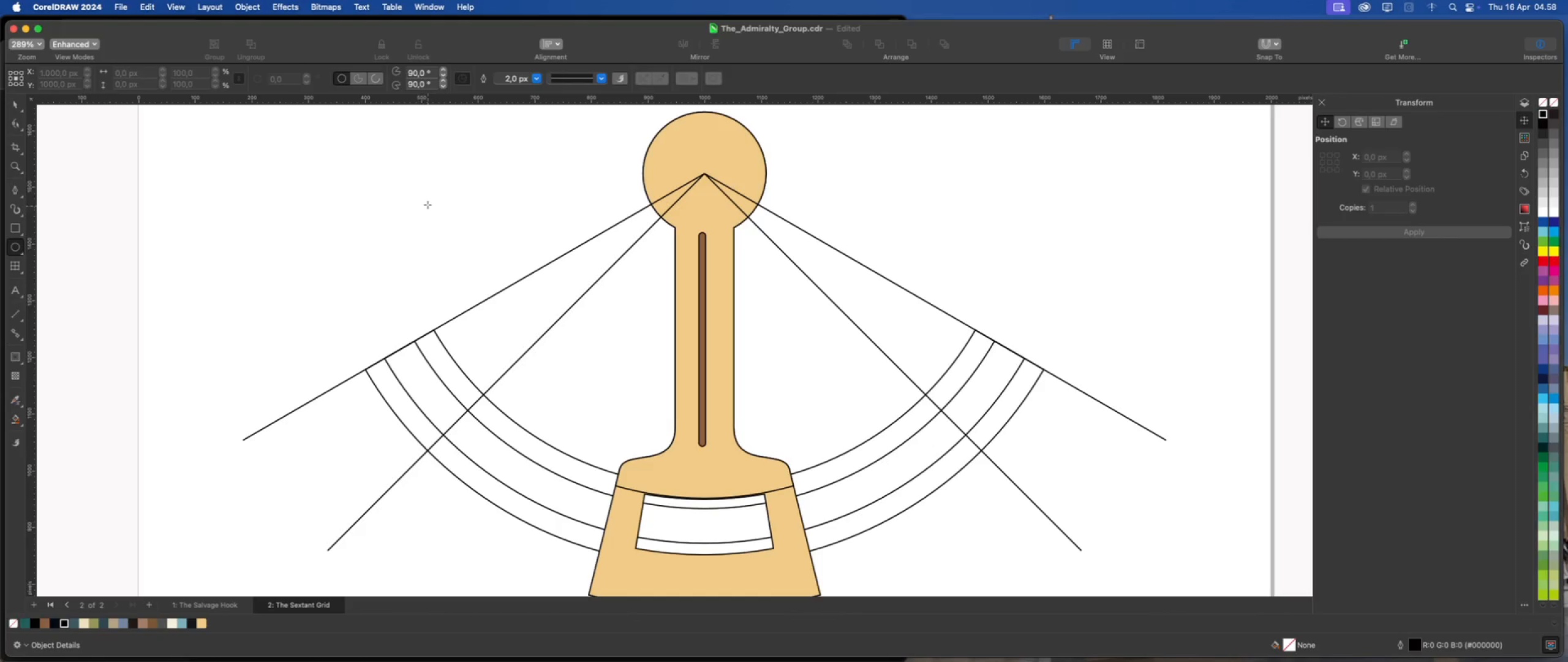 
hold_key(key=CommandLeft, duration=0.77)
left_click_drag(start_coordinate=[451, 162], to_coordinate=[486, 208])
 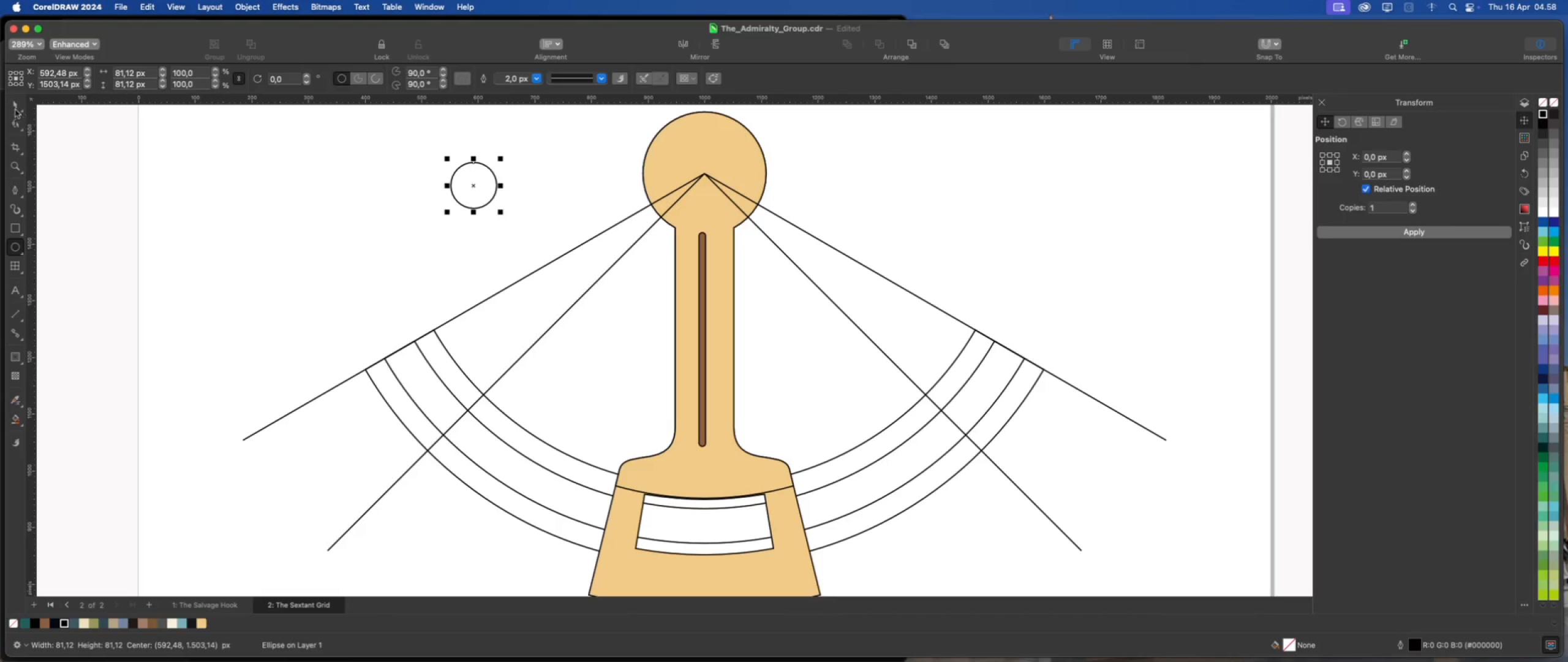 
left_click([12, 103])
 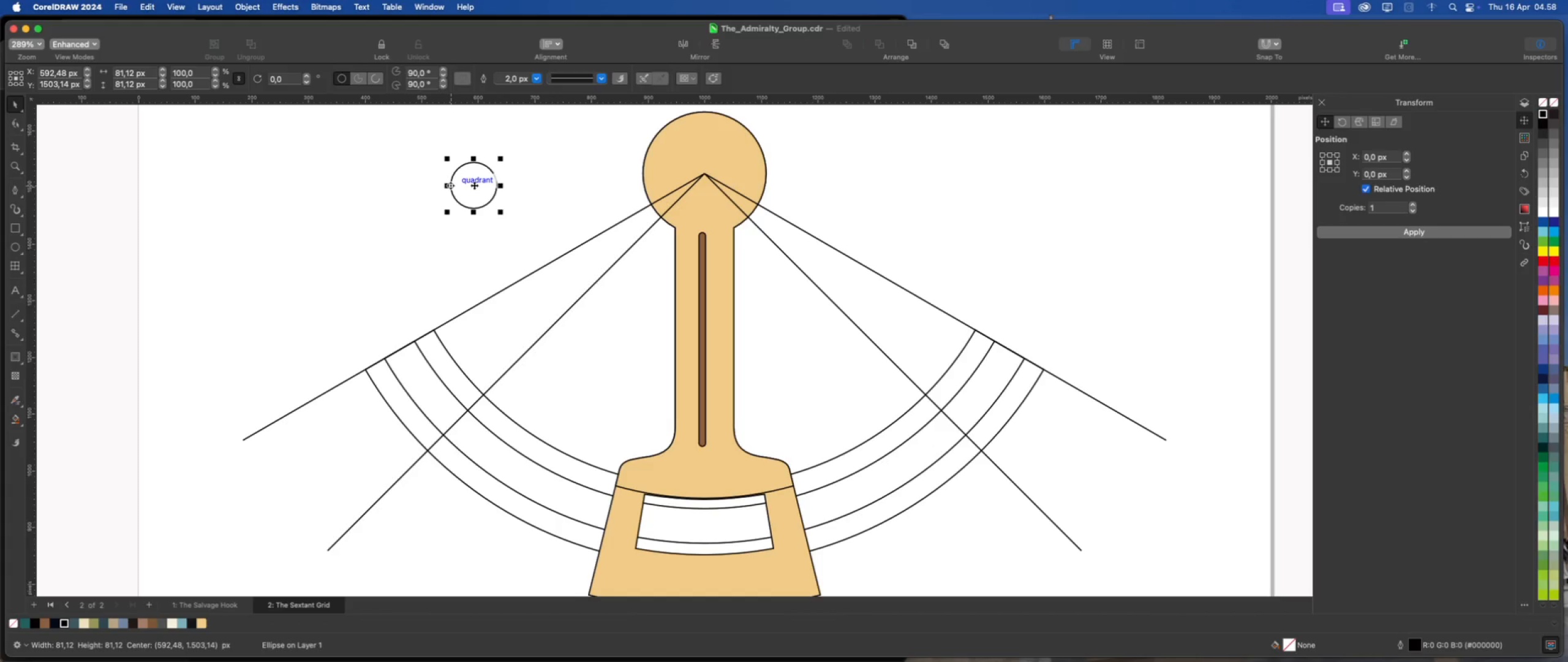 
left_click_drag(start_coordinate=[473, 185], to_coordinate=[227, 192])
 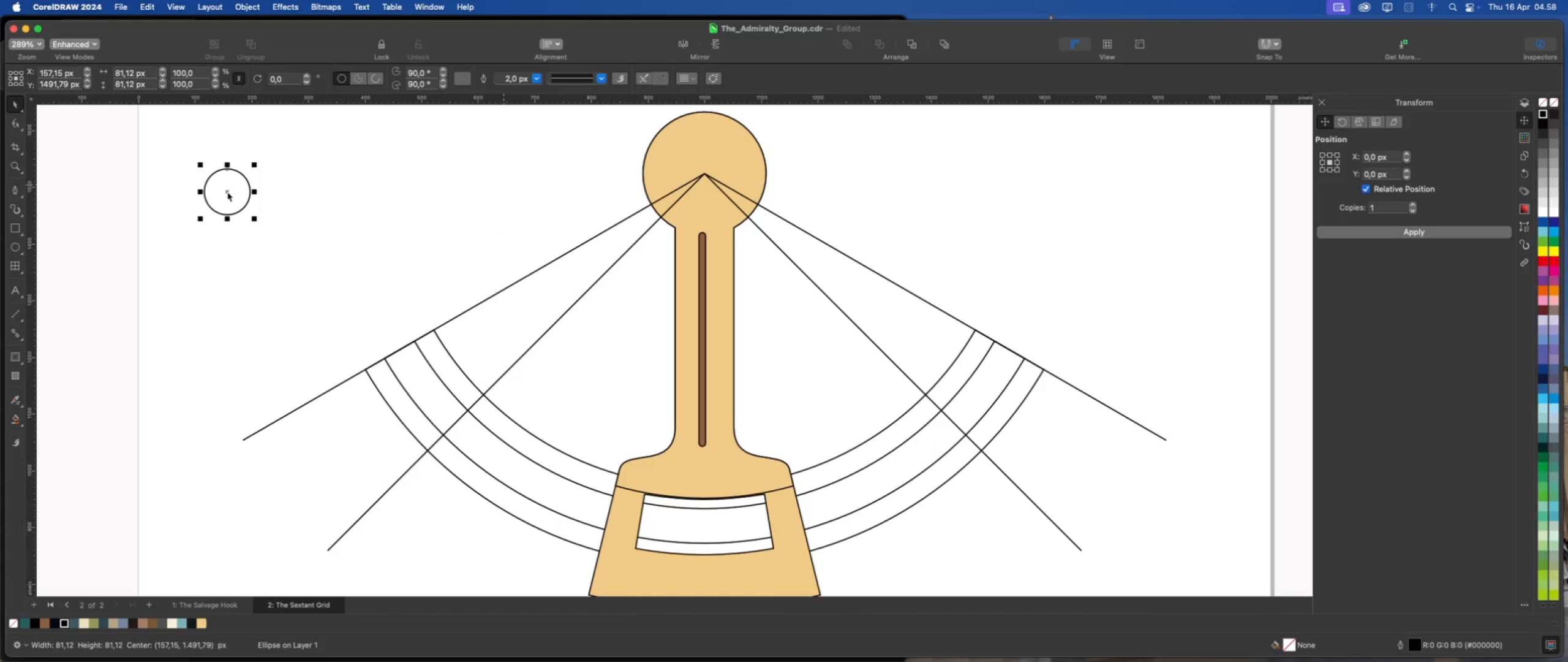 
key(Delete)
 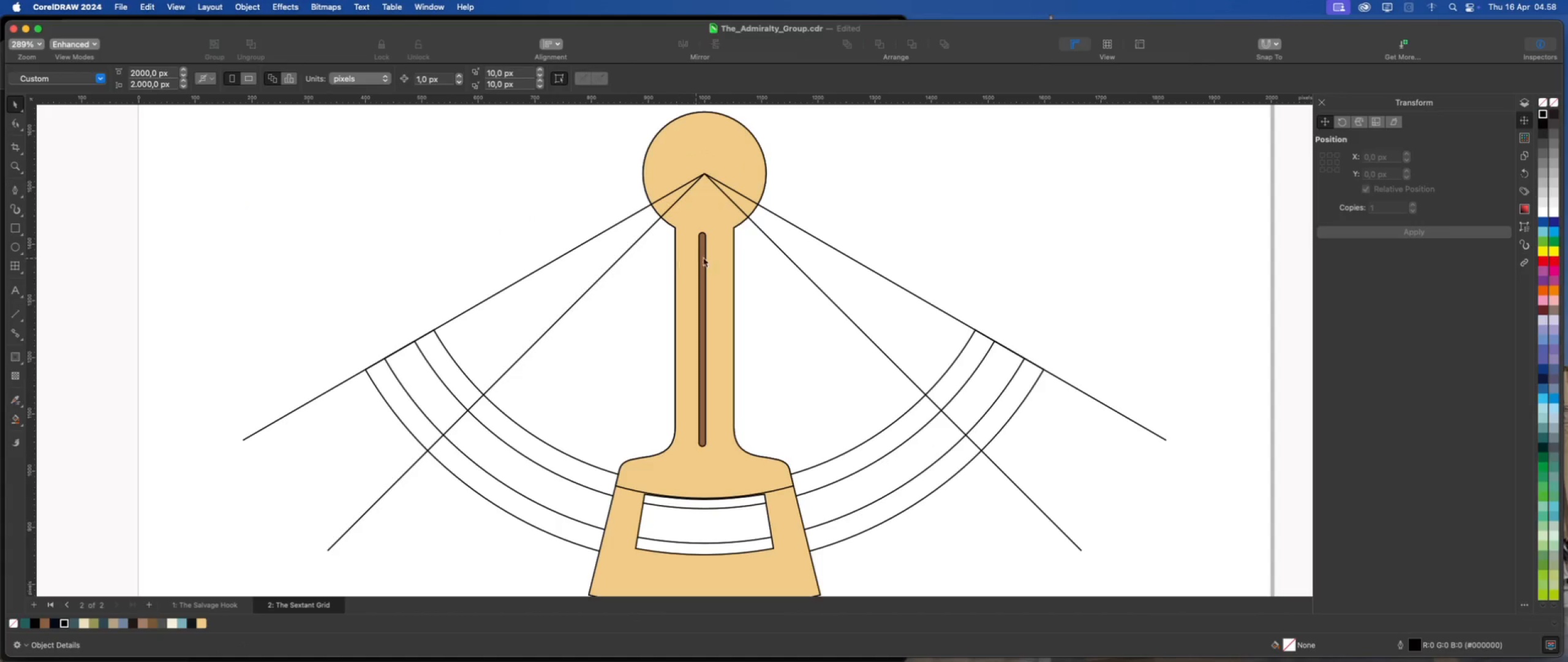 
left_click([706, 257])
 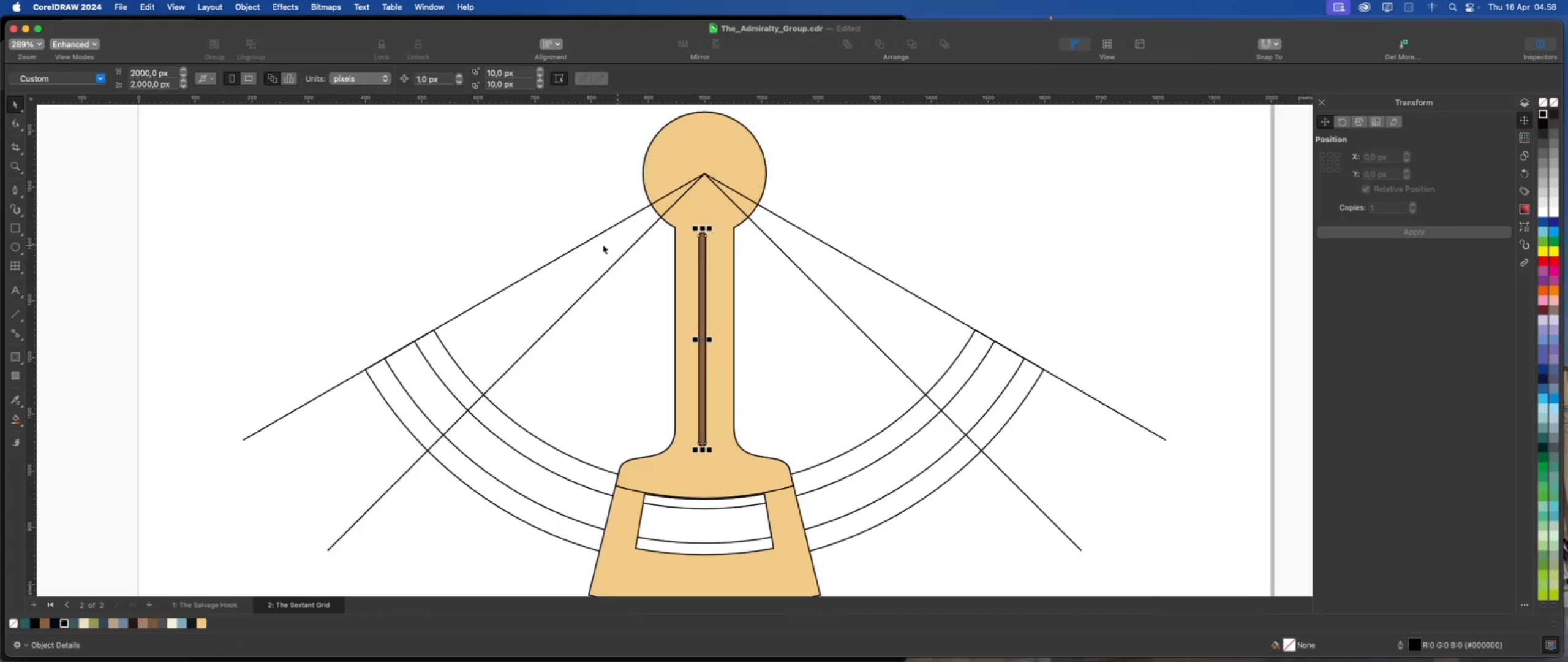 
scroll: coordinate [582, 243], scroll_direction: down, amount: 1.0
 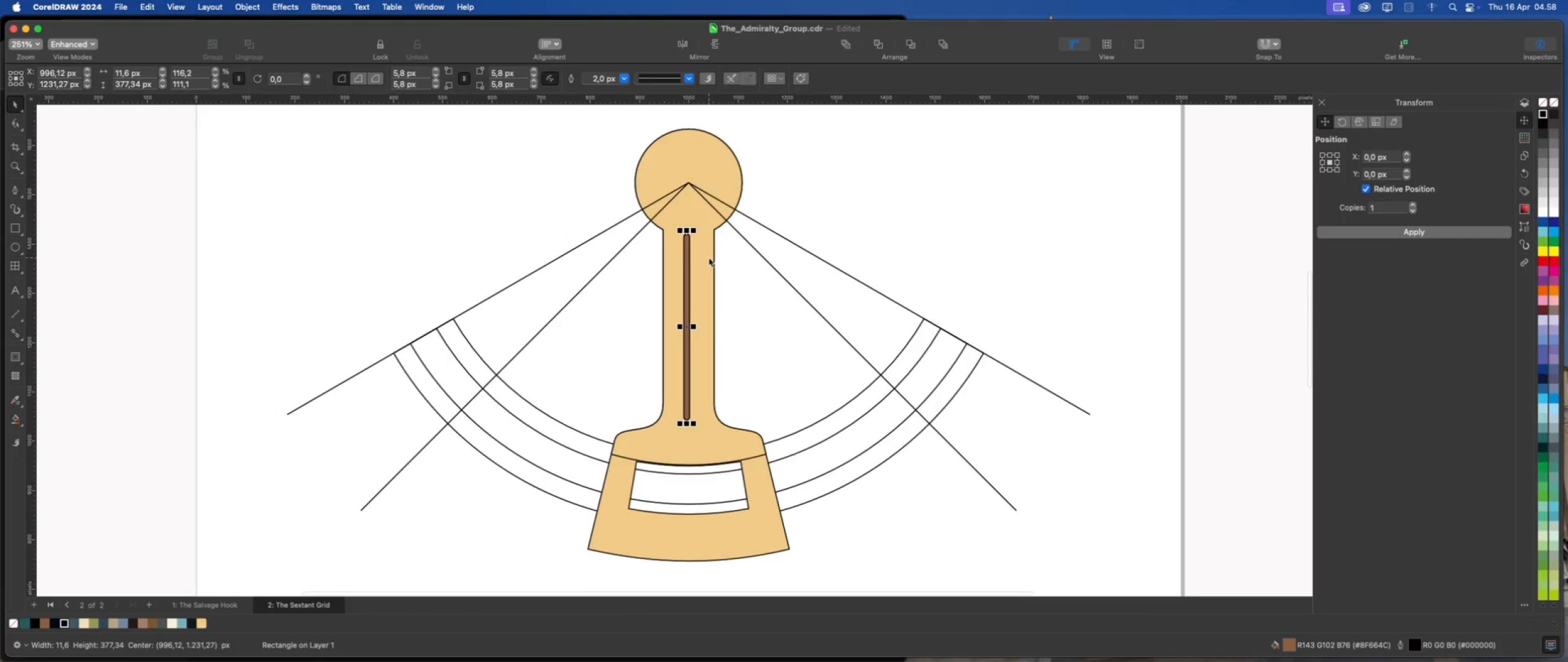 
left_click([709, 257])
 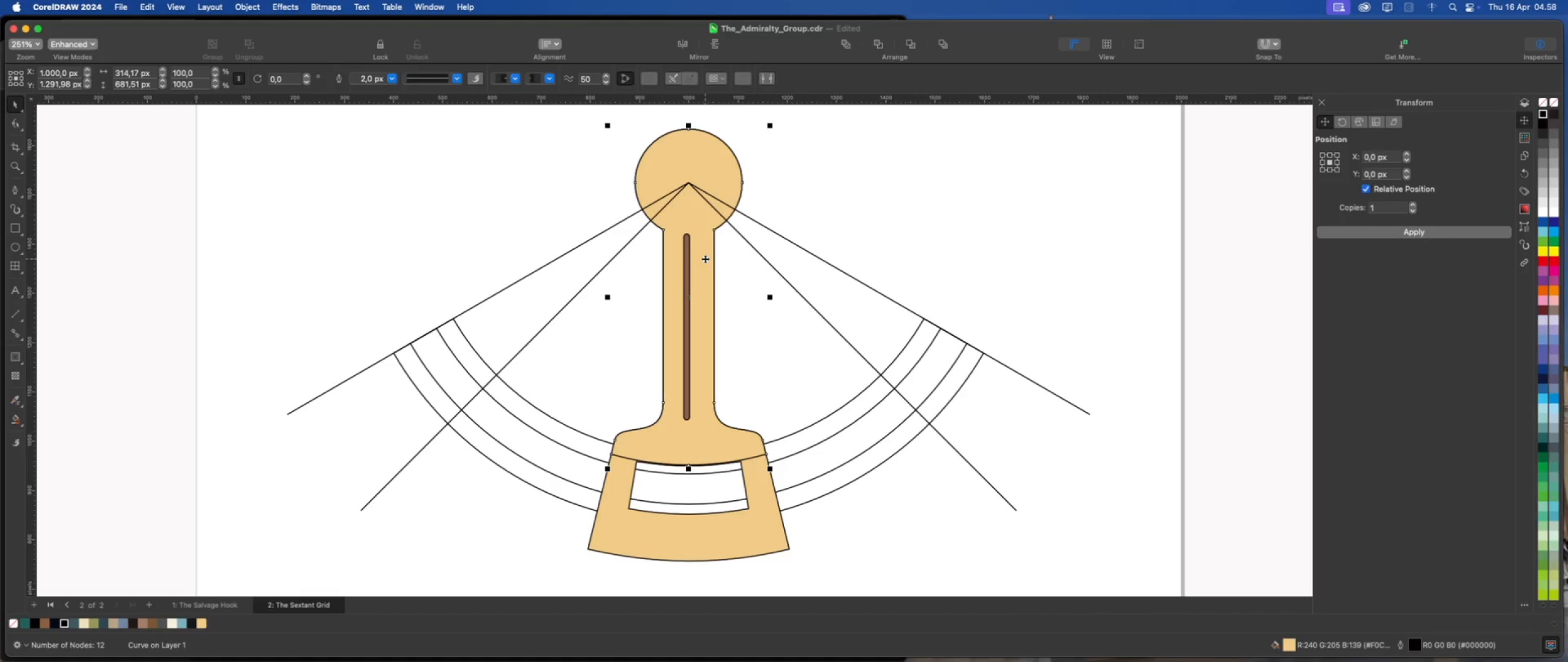 
left_click([705, 259])
 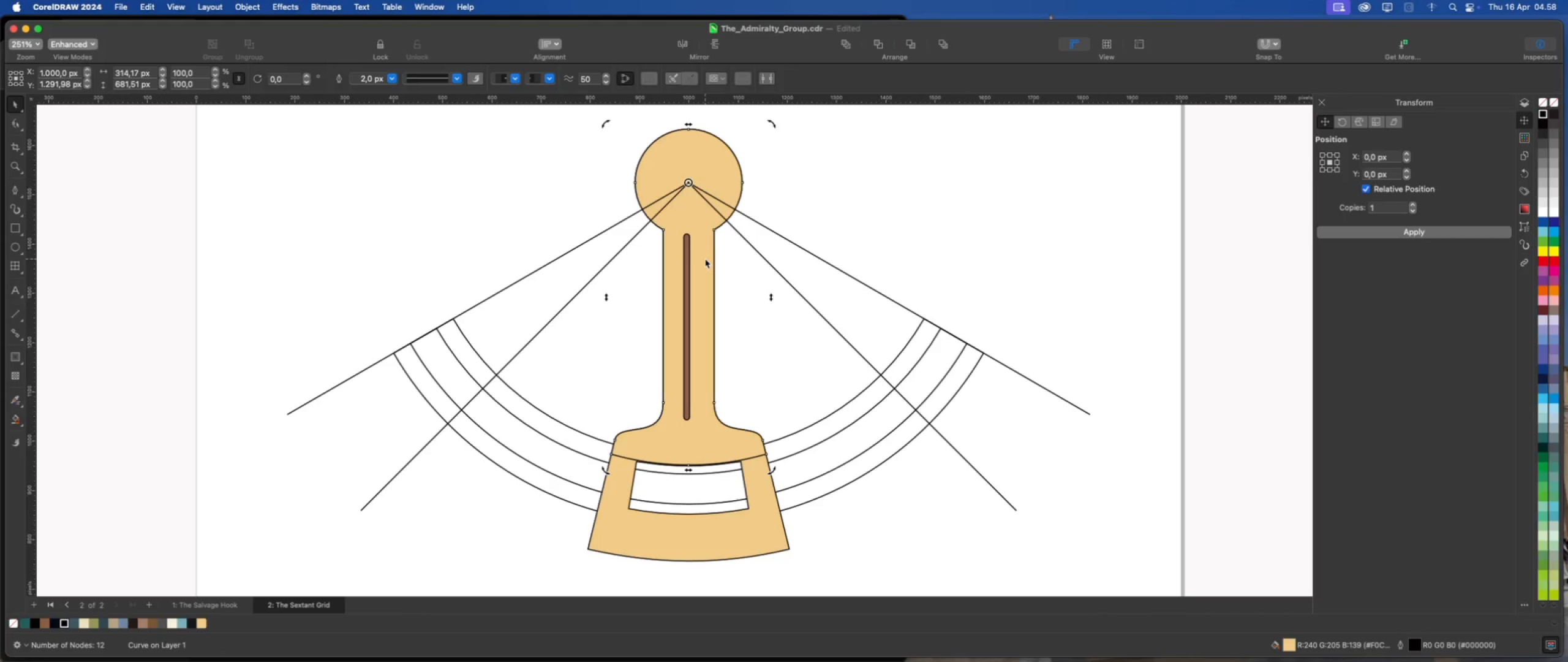 
left_click([705, 259])
 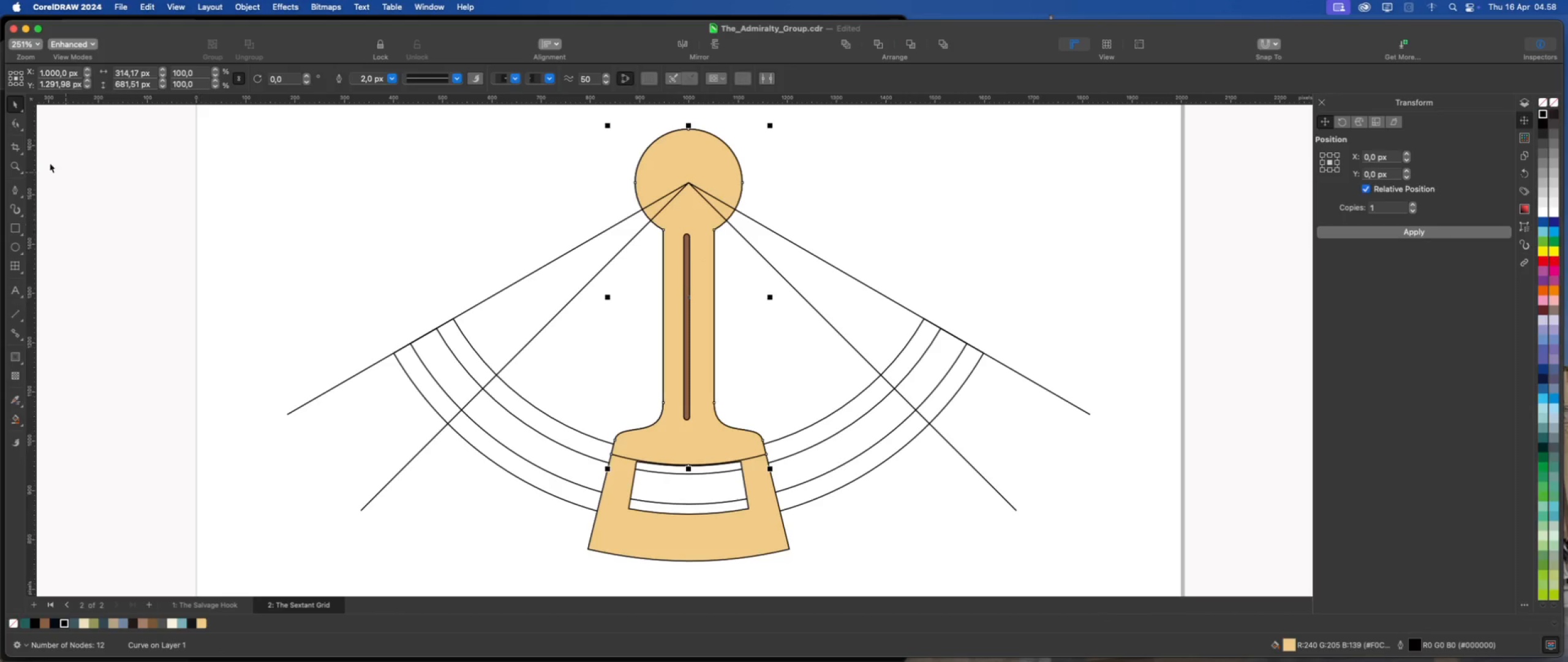 
left_click([13, 124])
 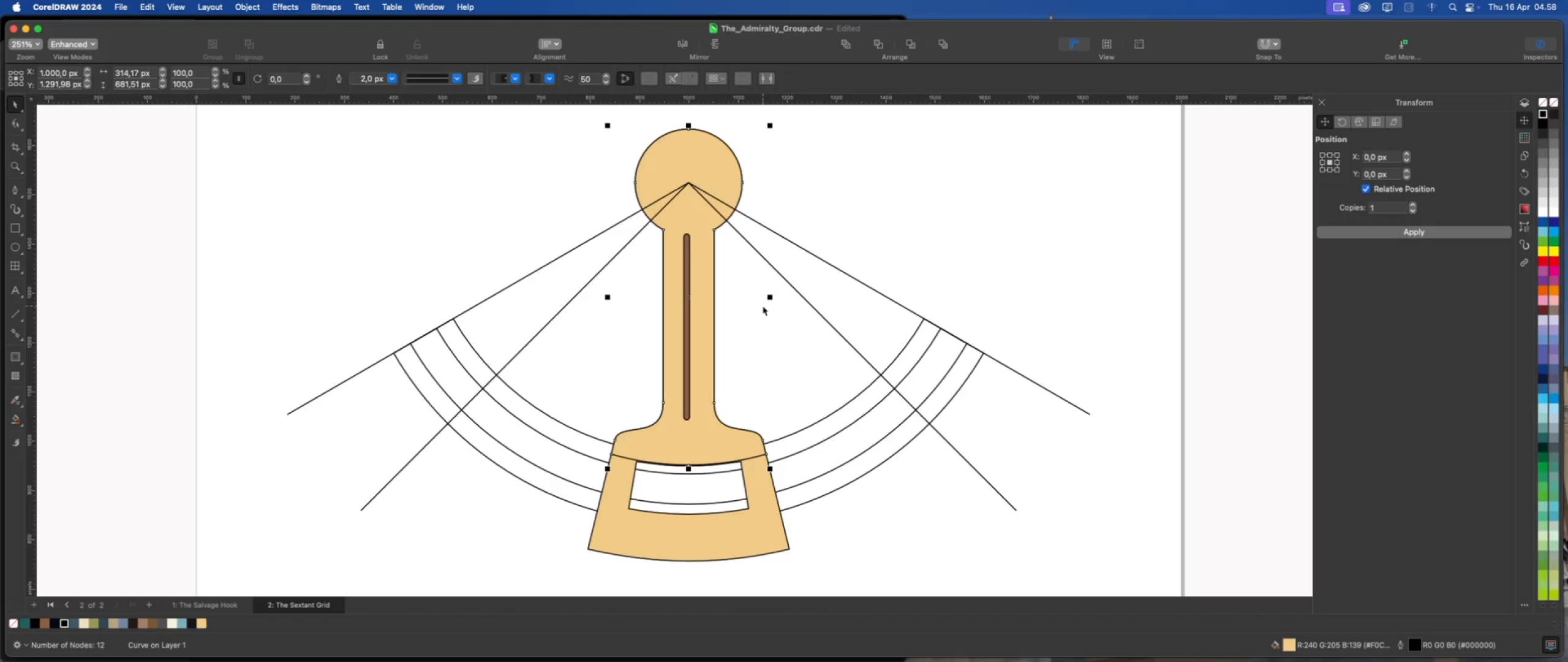 
wait(13.09)
 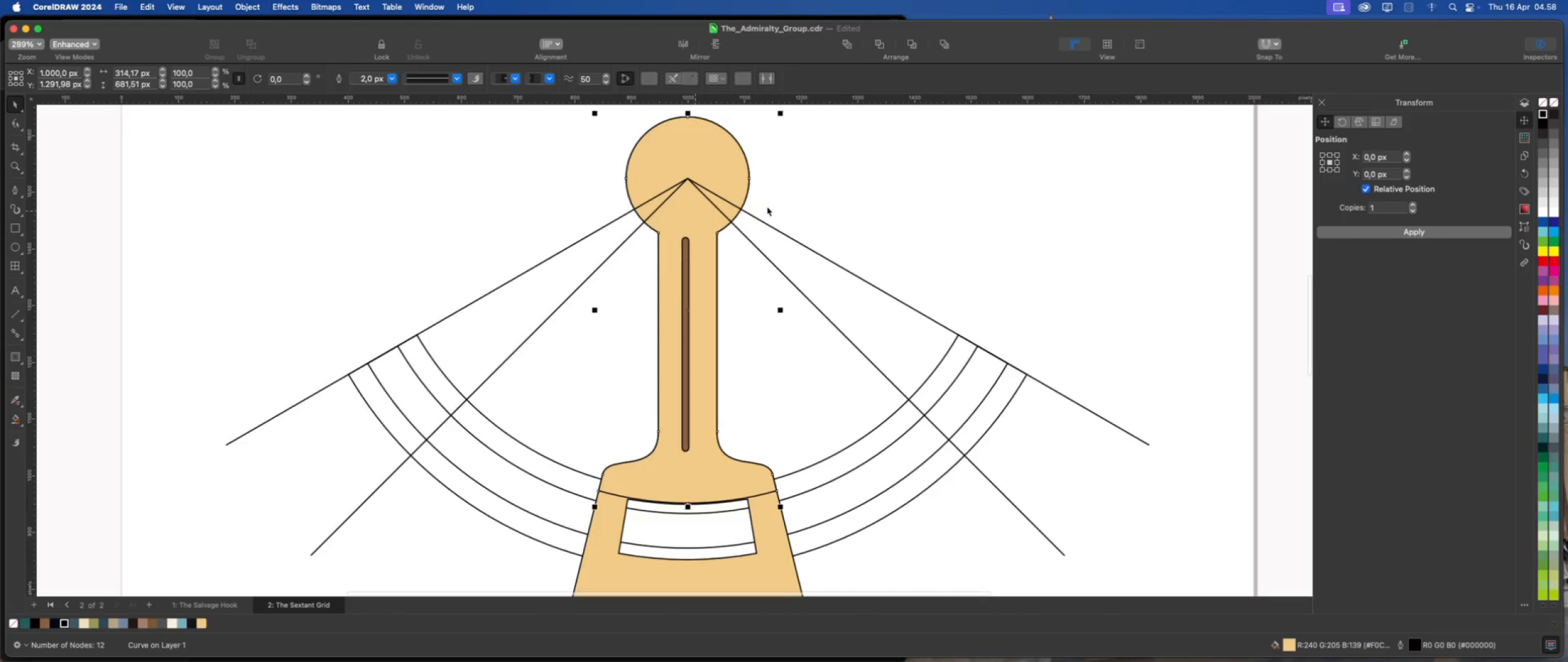 
left_click([834, 202])
 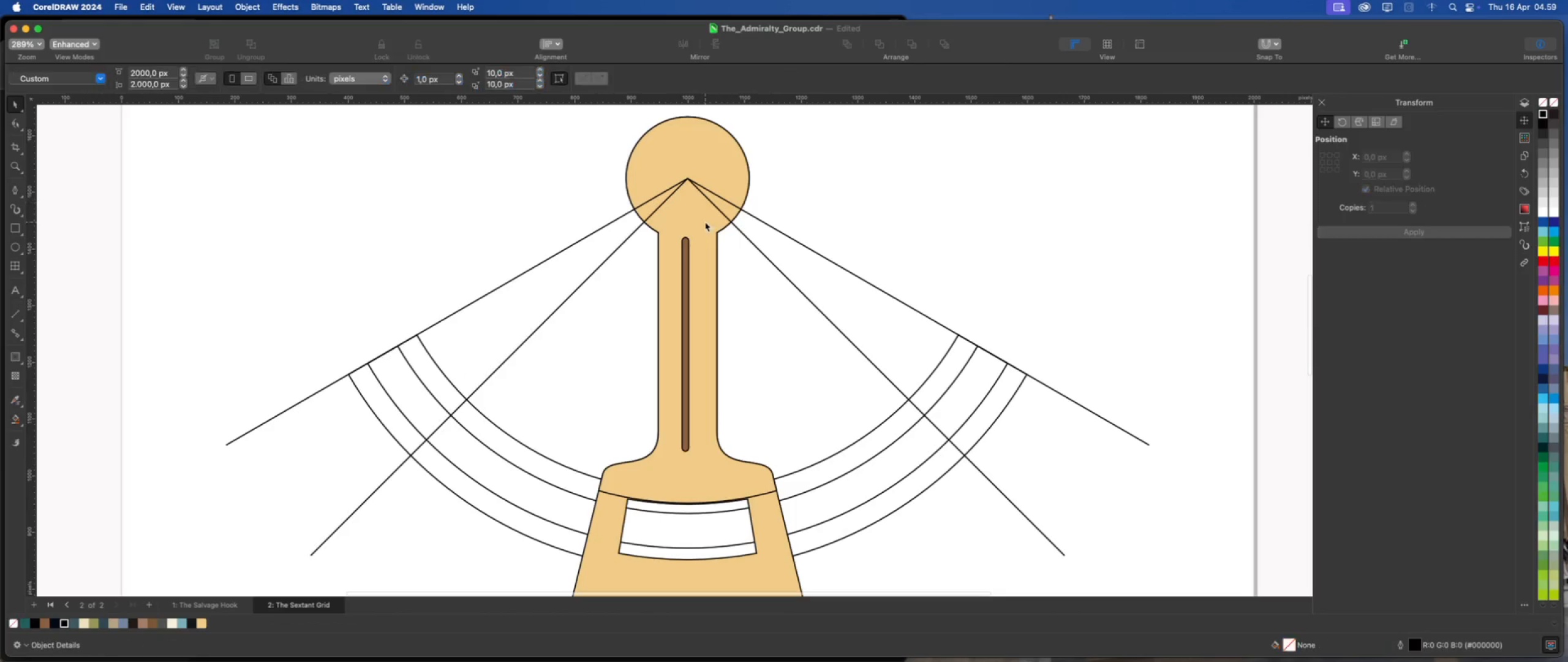 
scroll: coordinate [695, 211], scroll_direction: up, amount: 1.0
 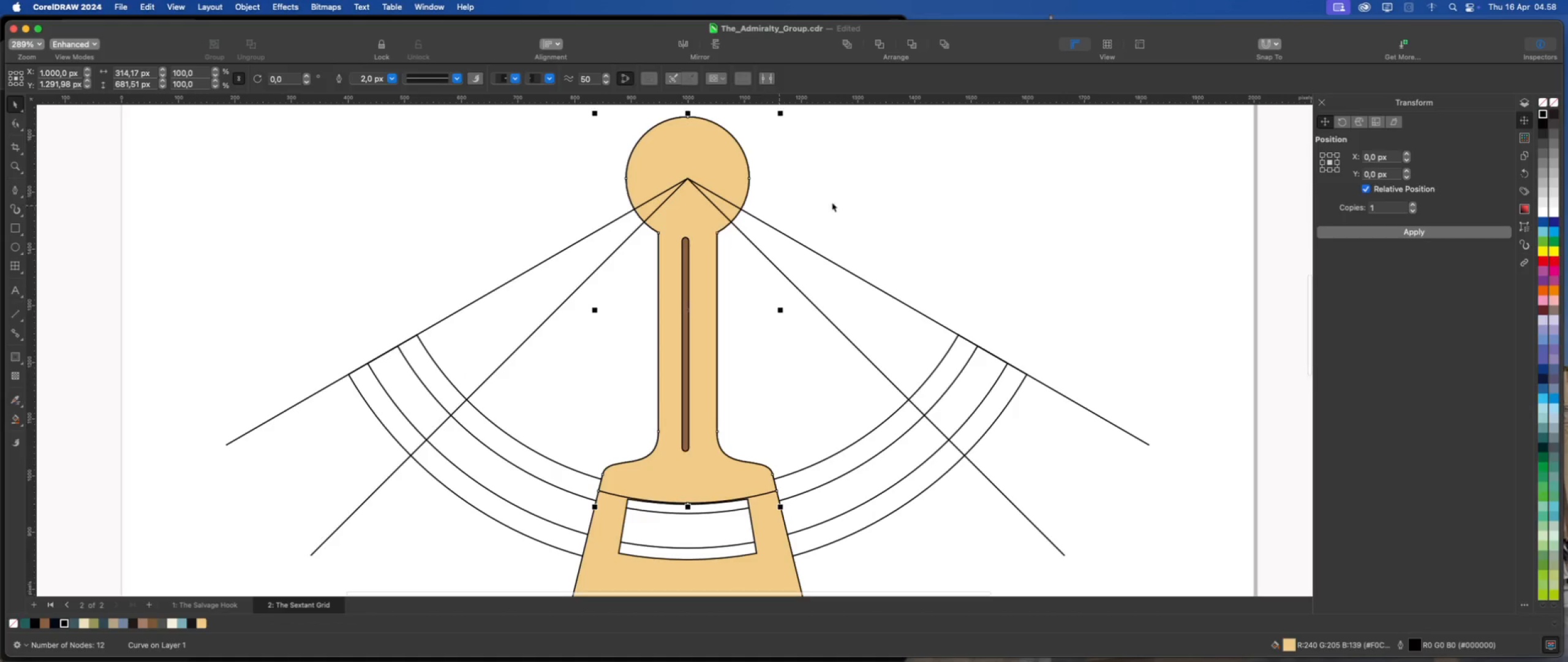 
left_click([705, 222])
 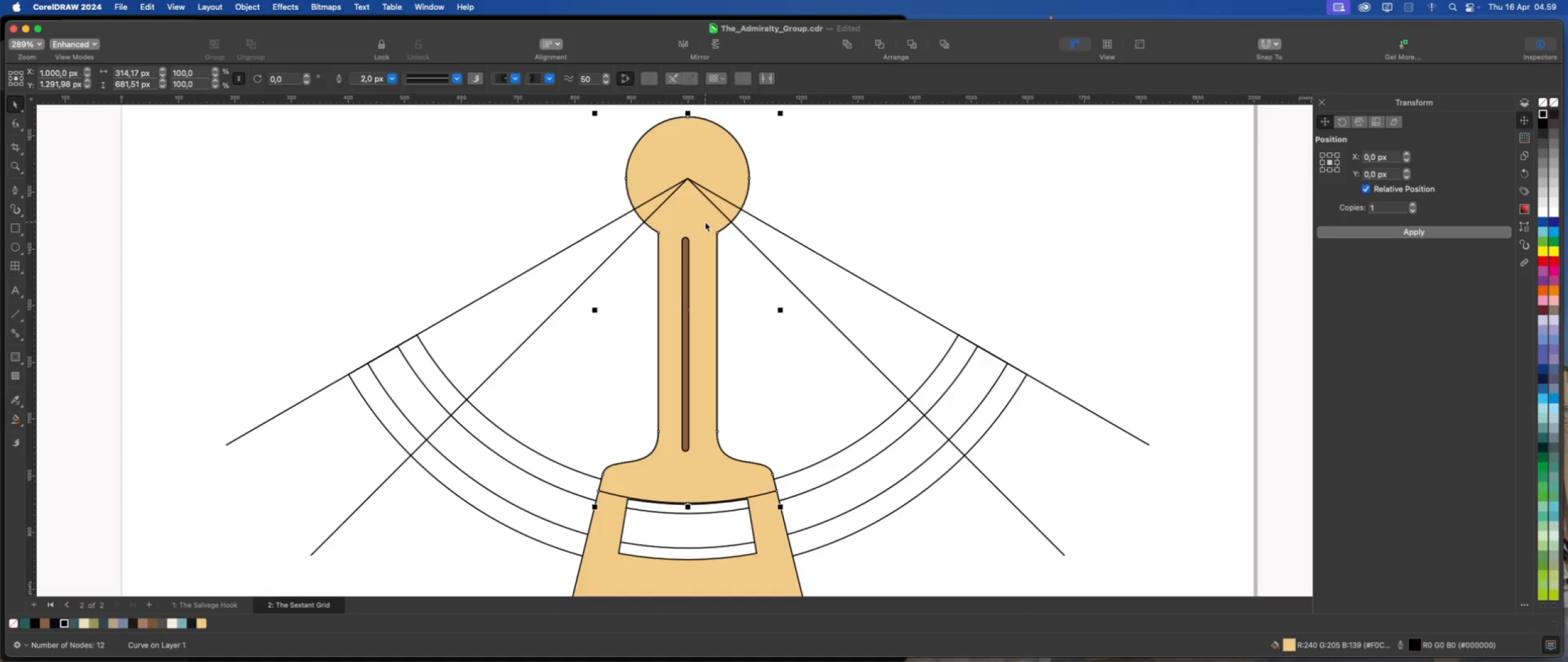 
key(Delete)
 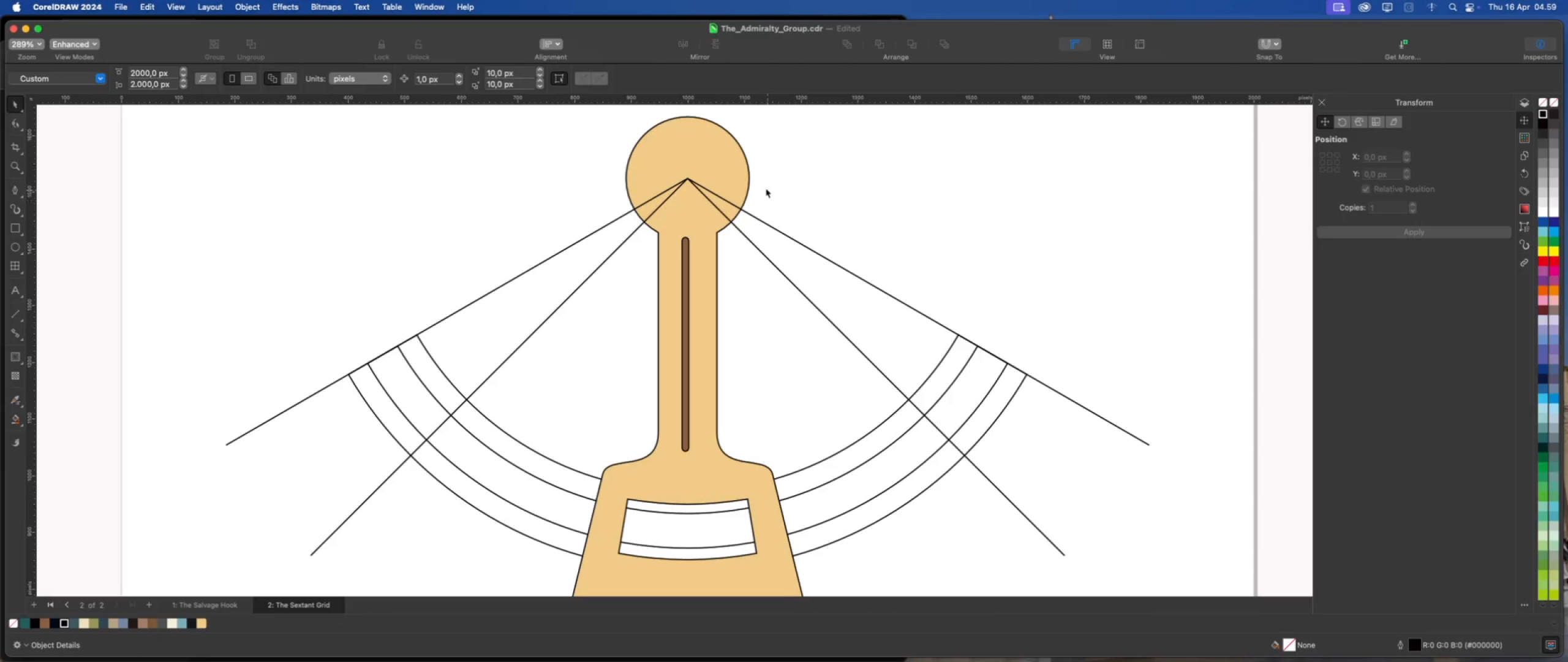 
double_click([719, 170])
 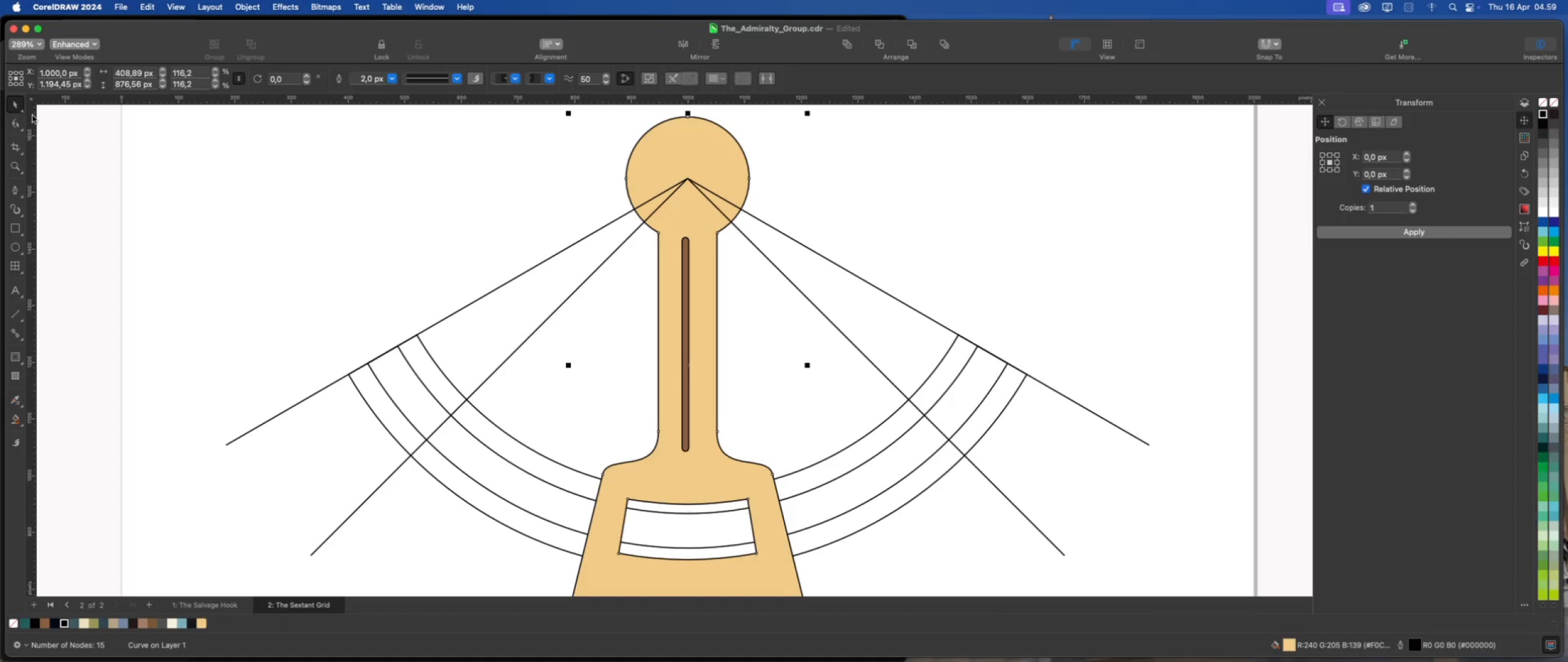 
left_click([16, 123])
 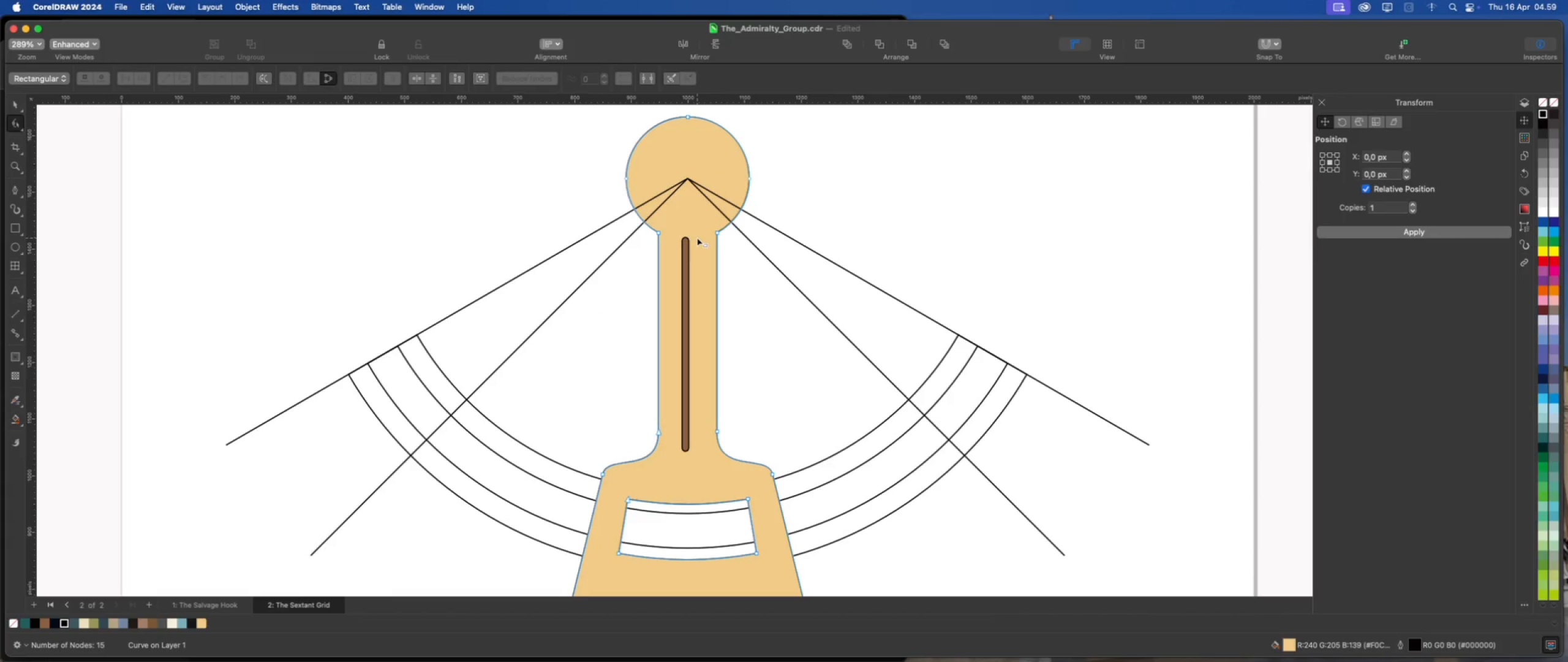 
scroll: coordinate [708, 235], scroll_direction: up, amount: 3.0
 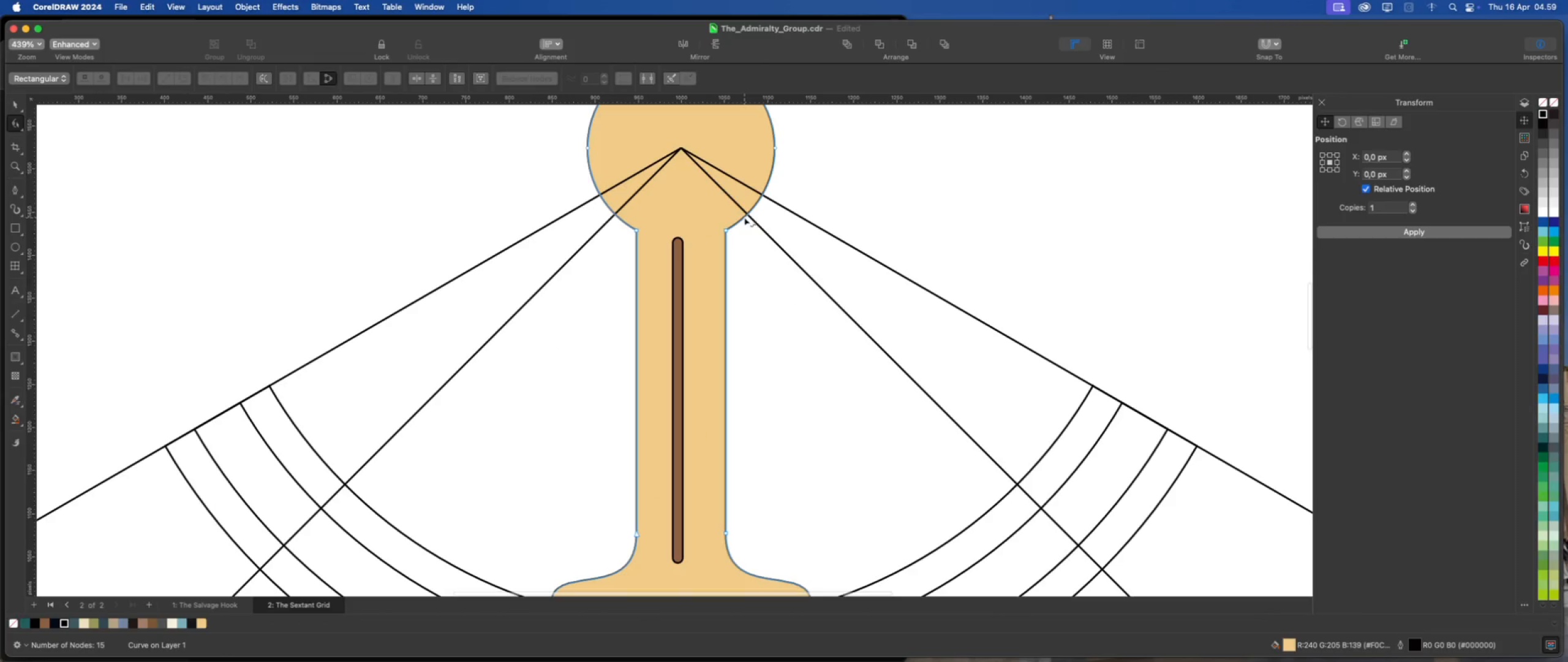 
left_click([743, 218])
 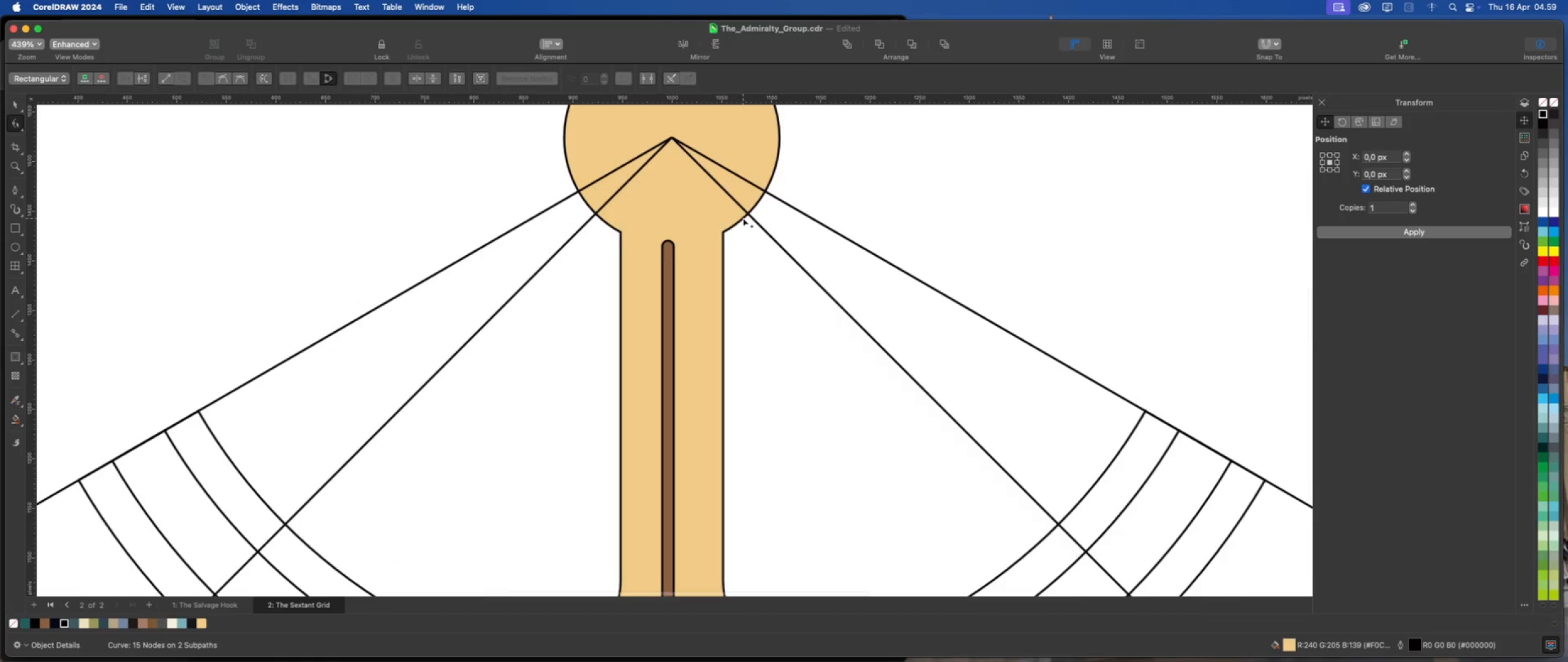 
scroll: coordinate [742, 218], scroll_direction: up, amount: 3.0
 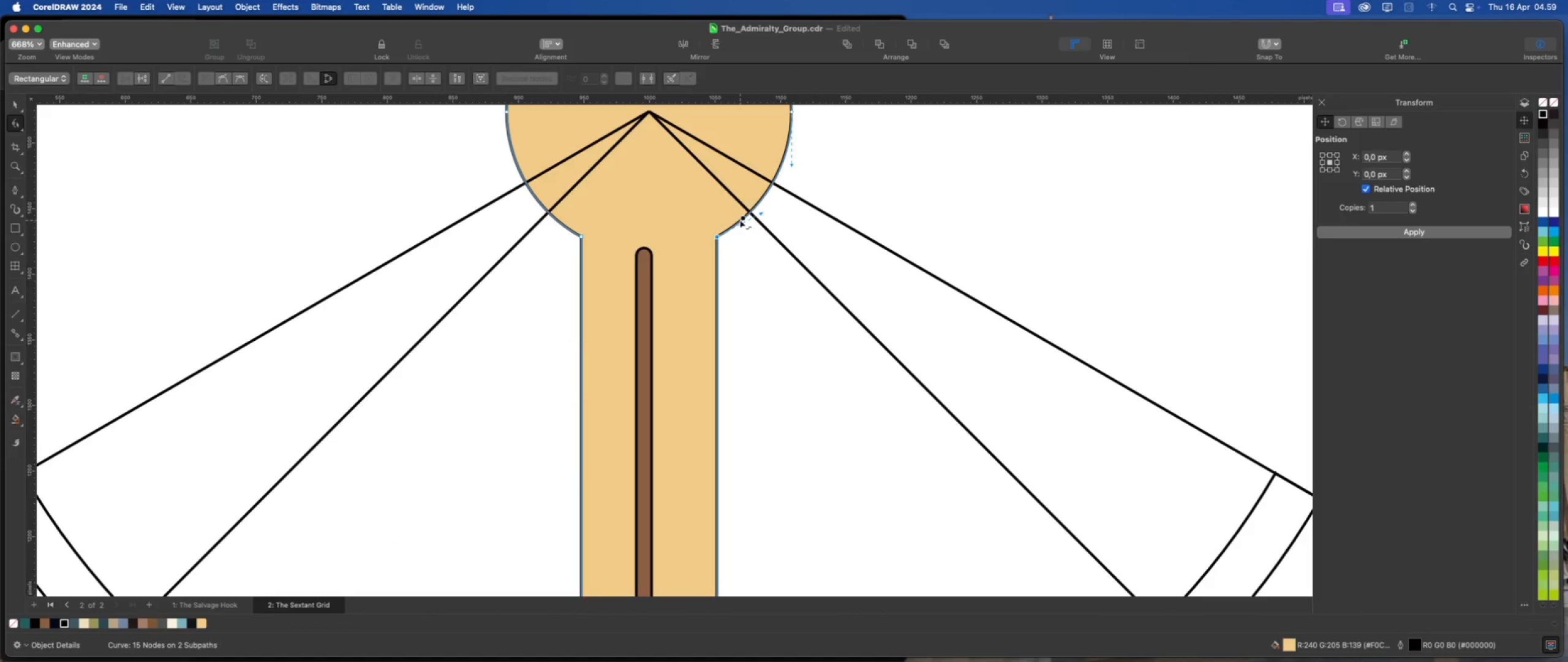 
double_click([739, 223])
 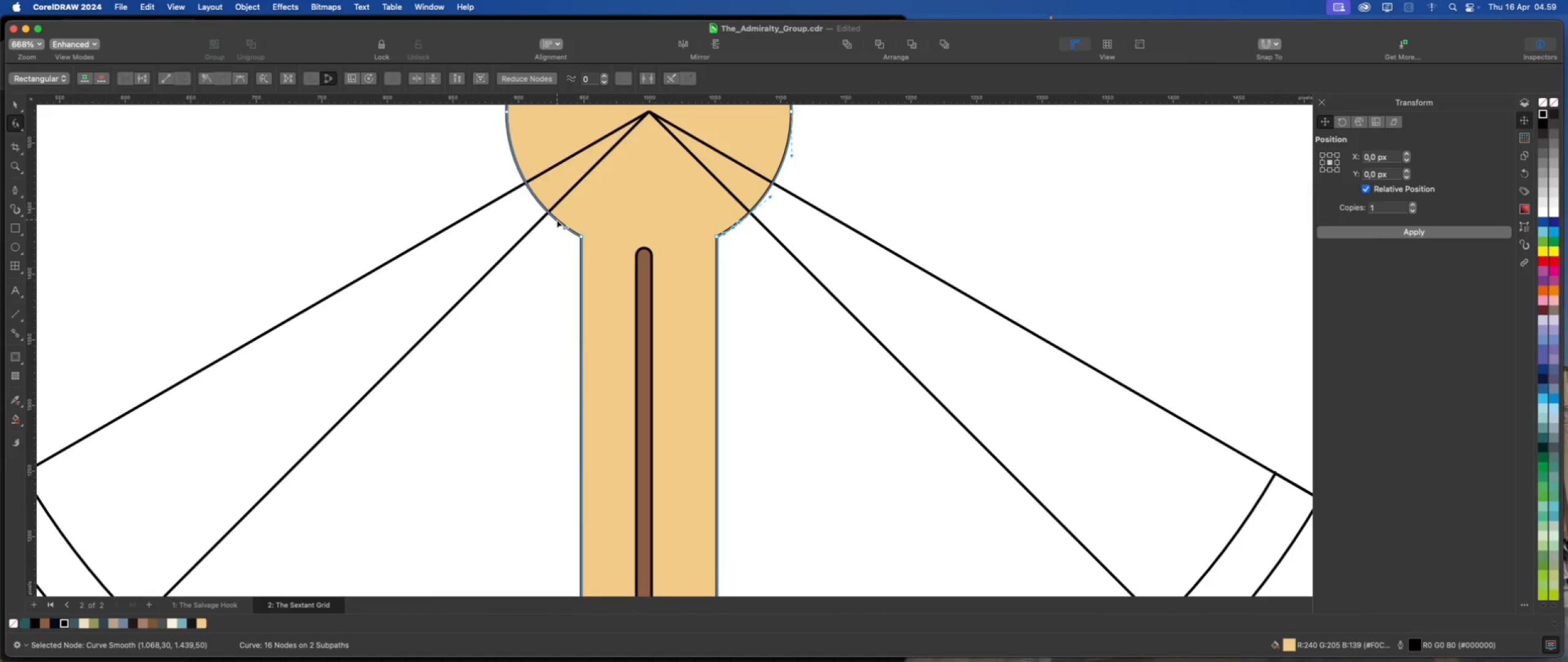 
double_click([557, 221])
 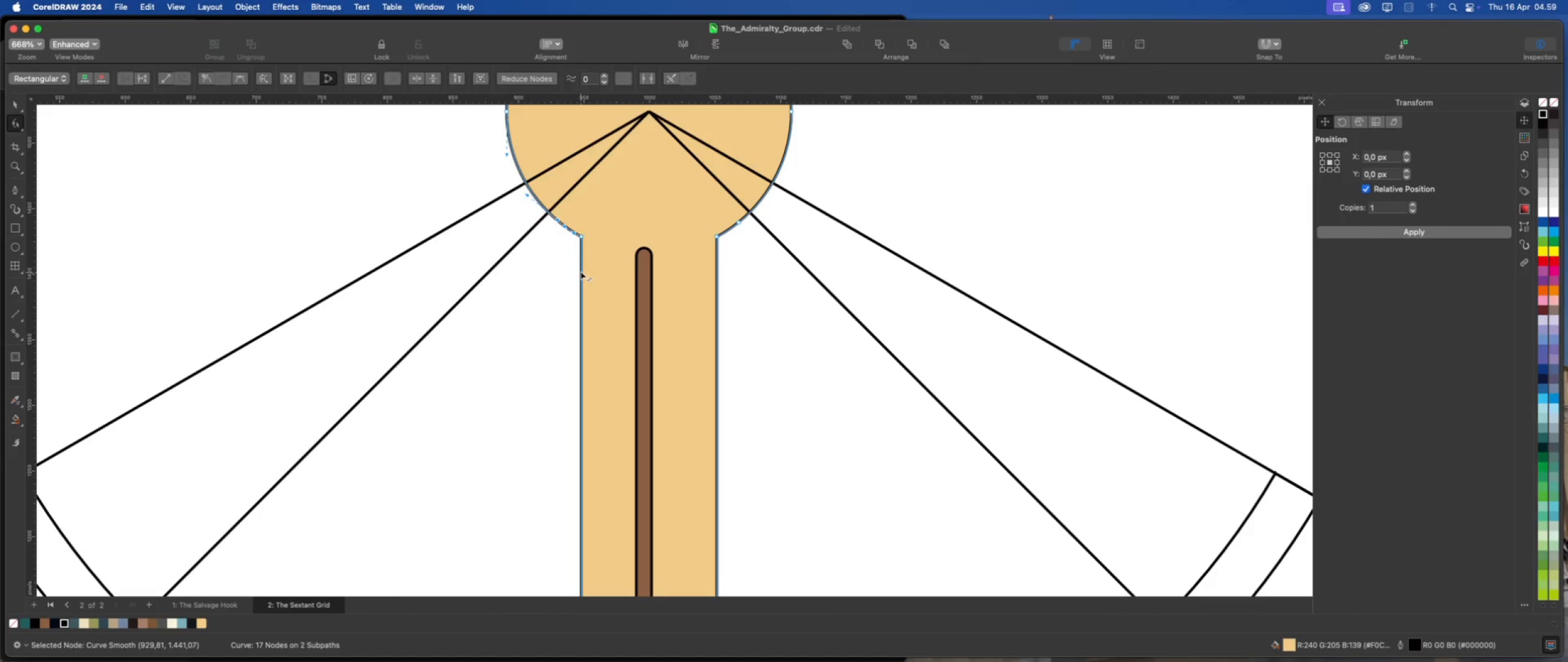 
double_click([581, 268])
 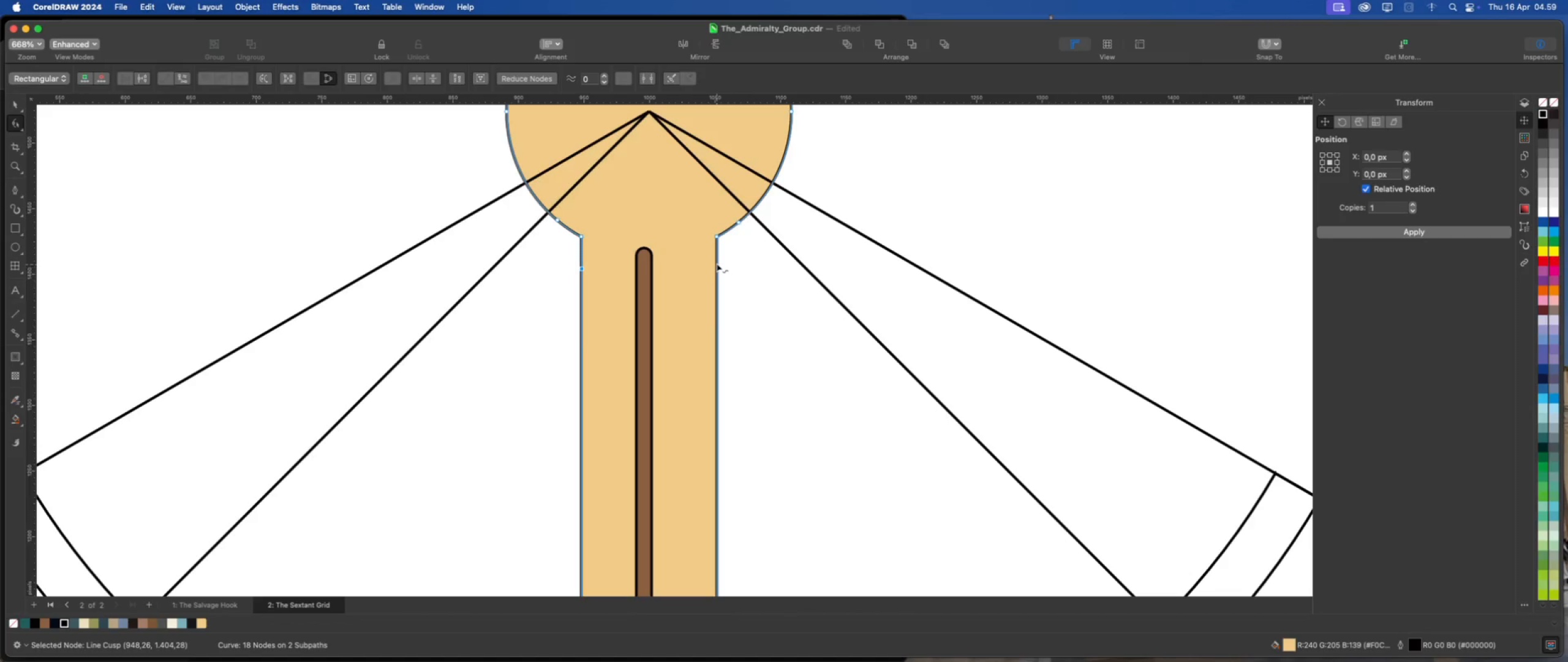 
double_click([717, 264])
 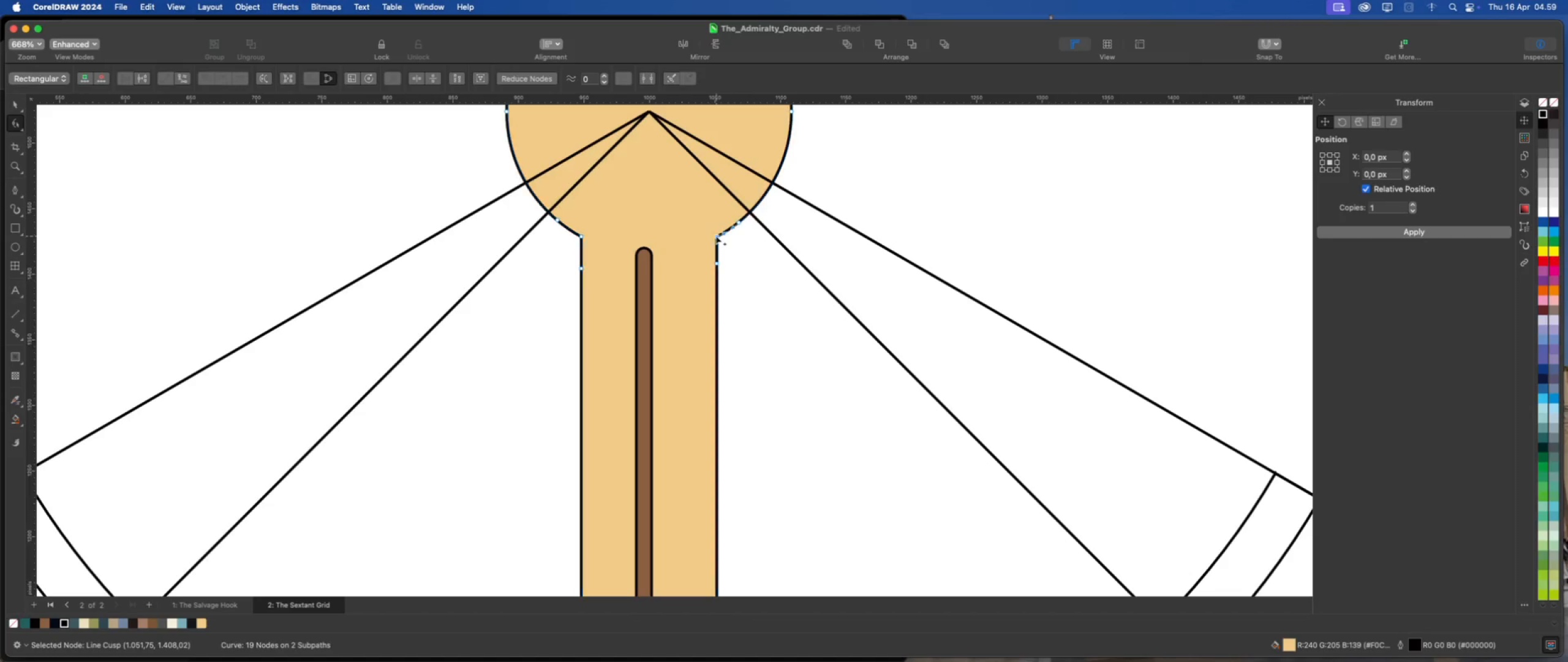 
double_click([716, 236])
 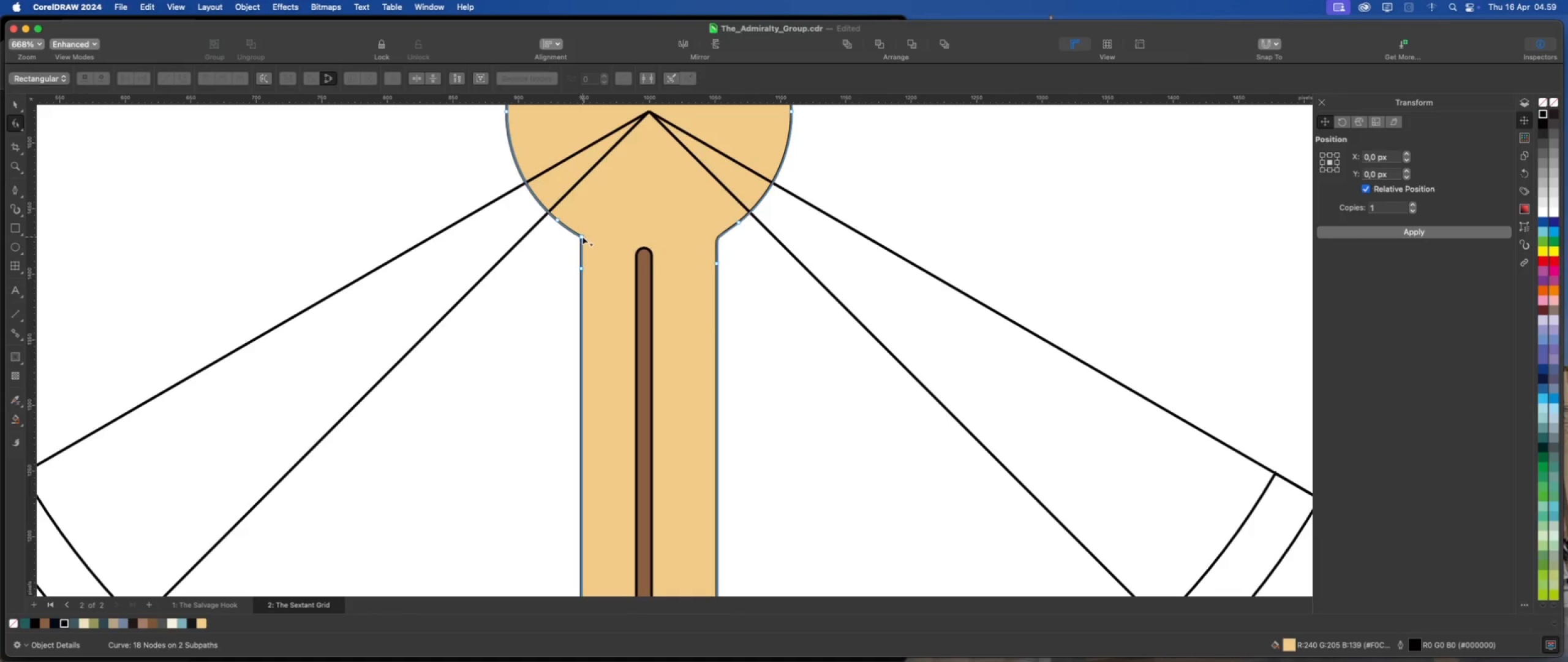 
double_click([582, 237])
 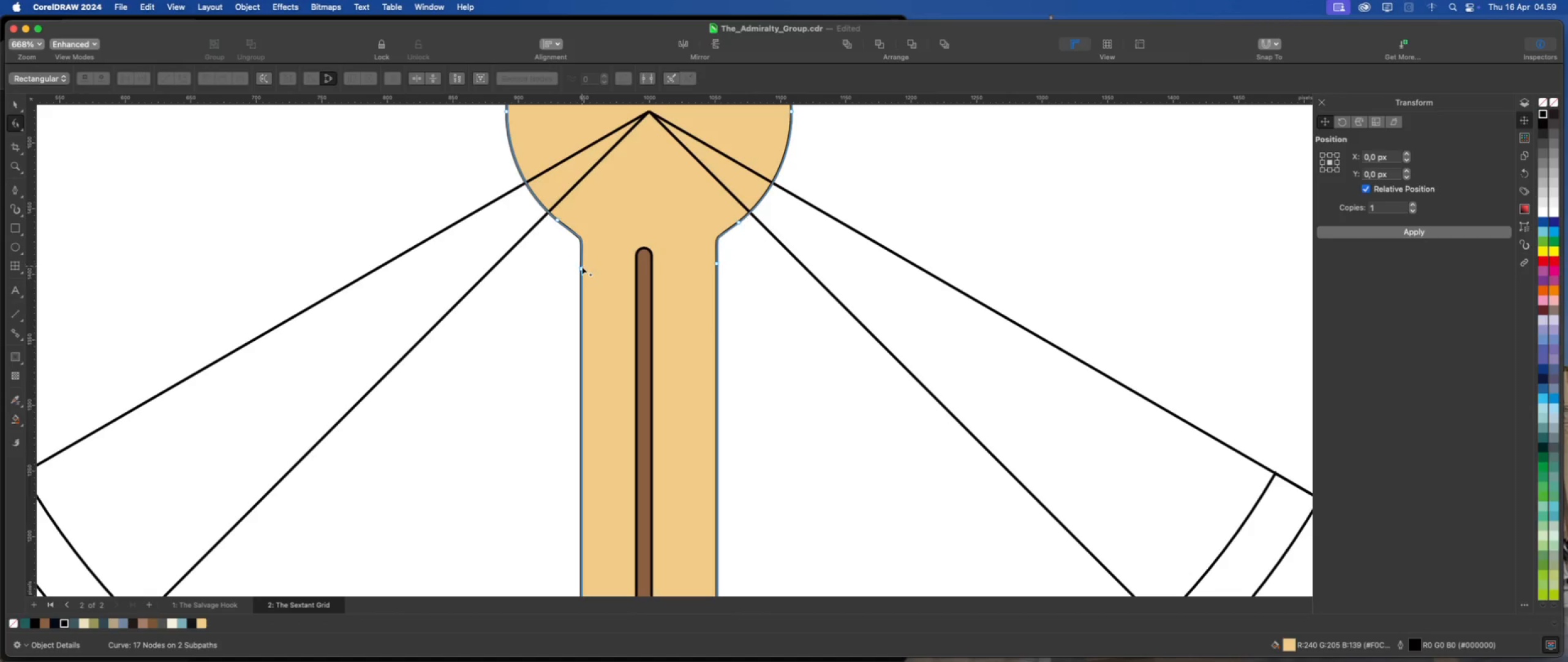 
left_click([581, 268])
 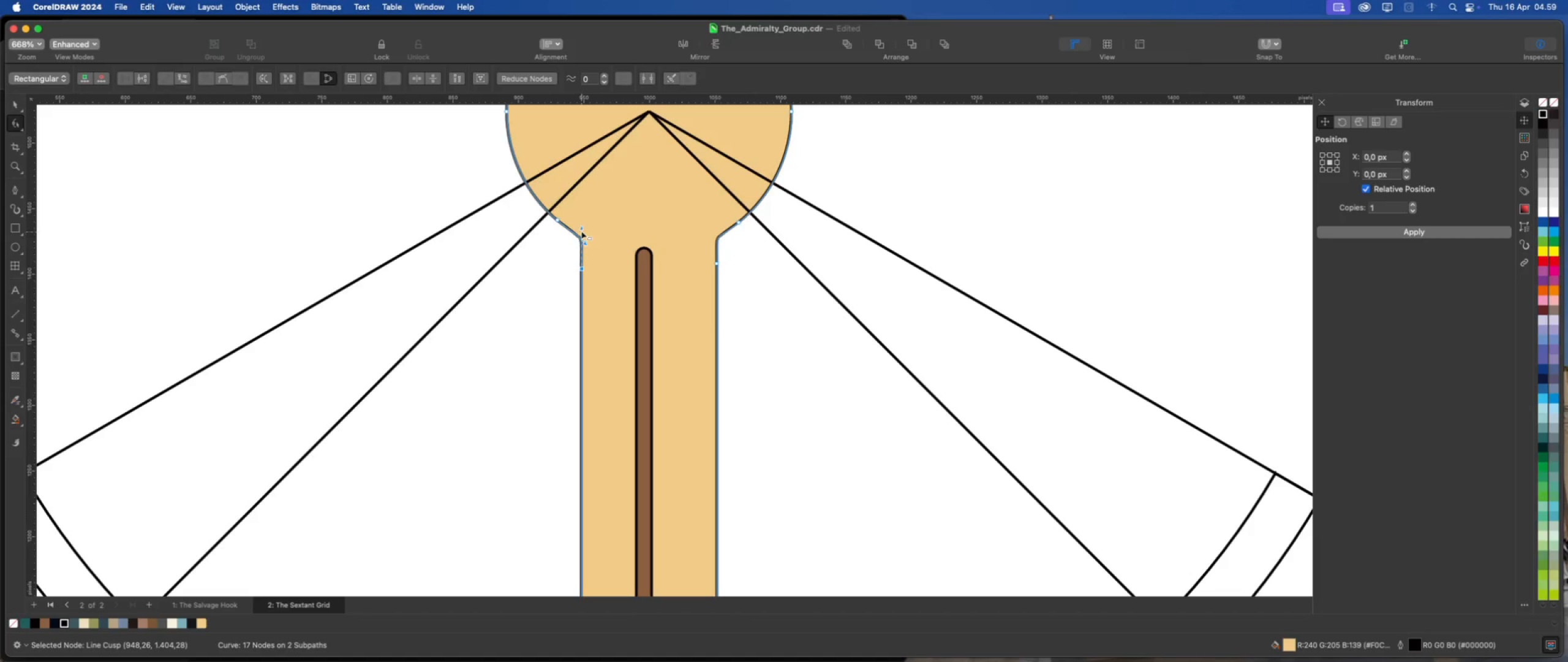 
left_click_drag(start_coordinate=[581, 229], to_coordinate=[581, 255])
 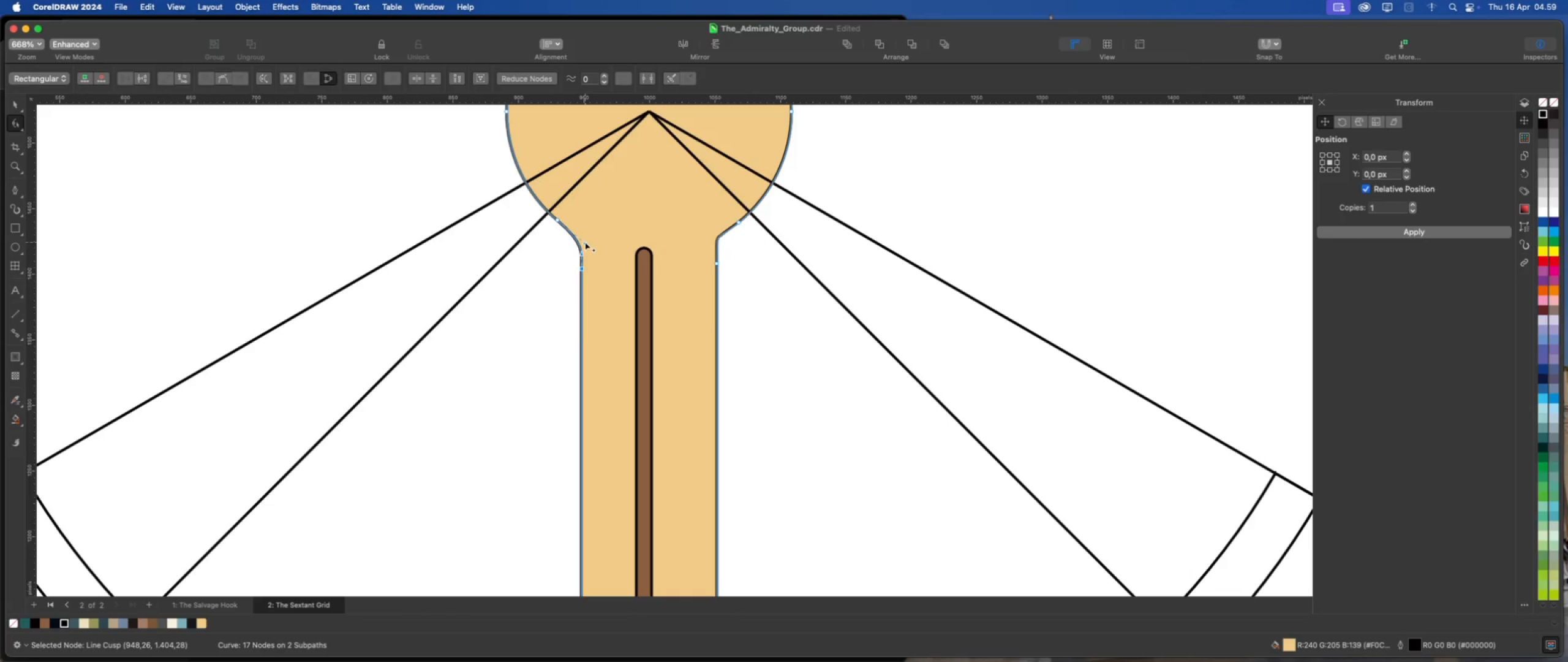 
hold_key(key=ShiftLeft, duration=1.79)
 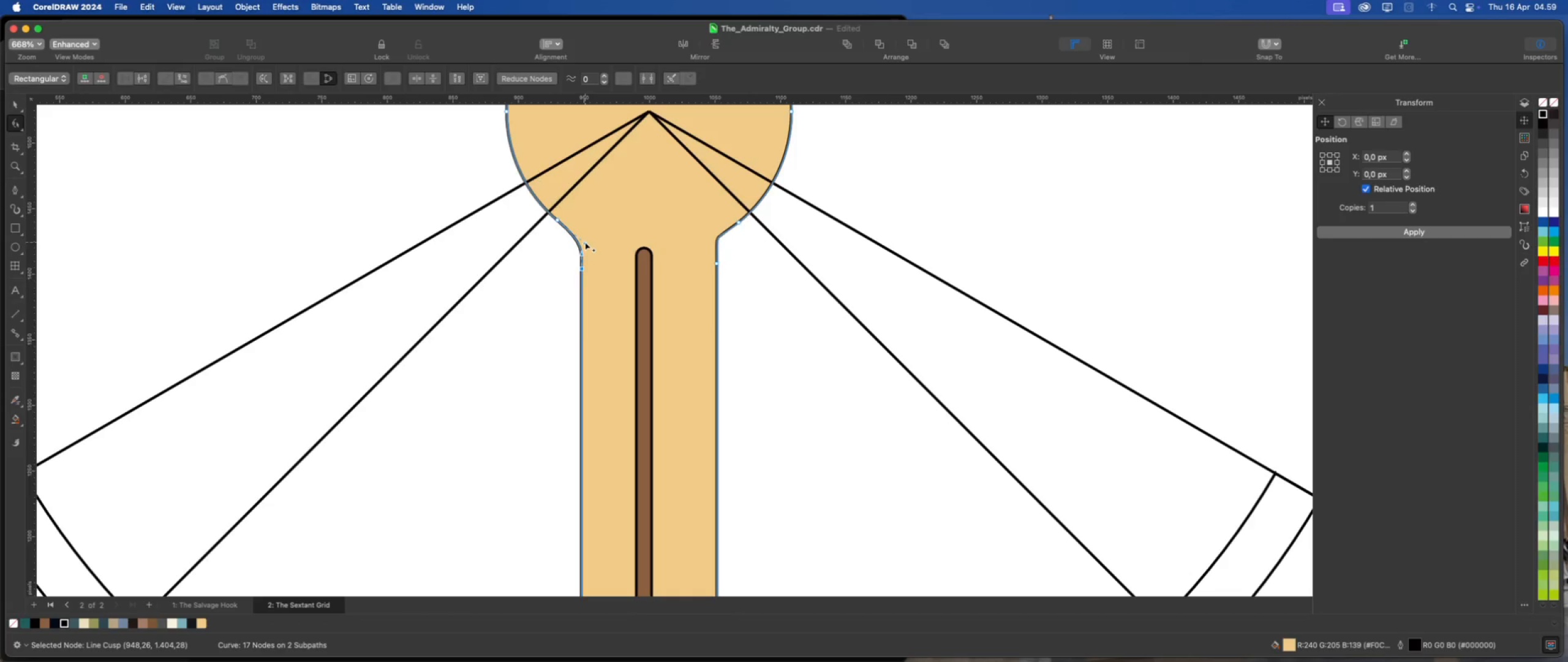 
left_click_drag(start_coordinate=[585, 242], to_coordinate=[575, 234])
 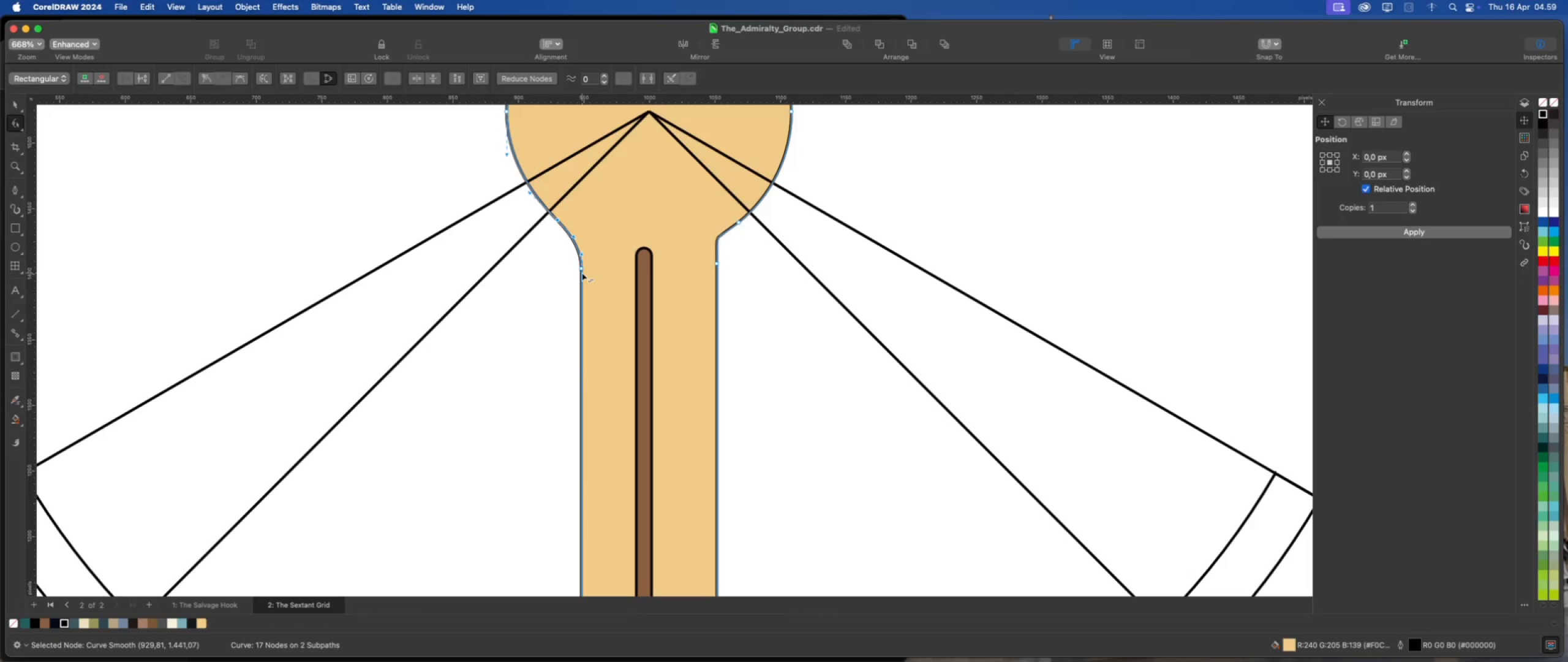 
hold_key(key=ShiftLeft, duration=2.15)
 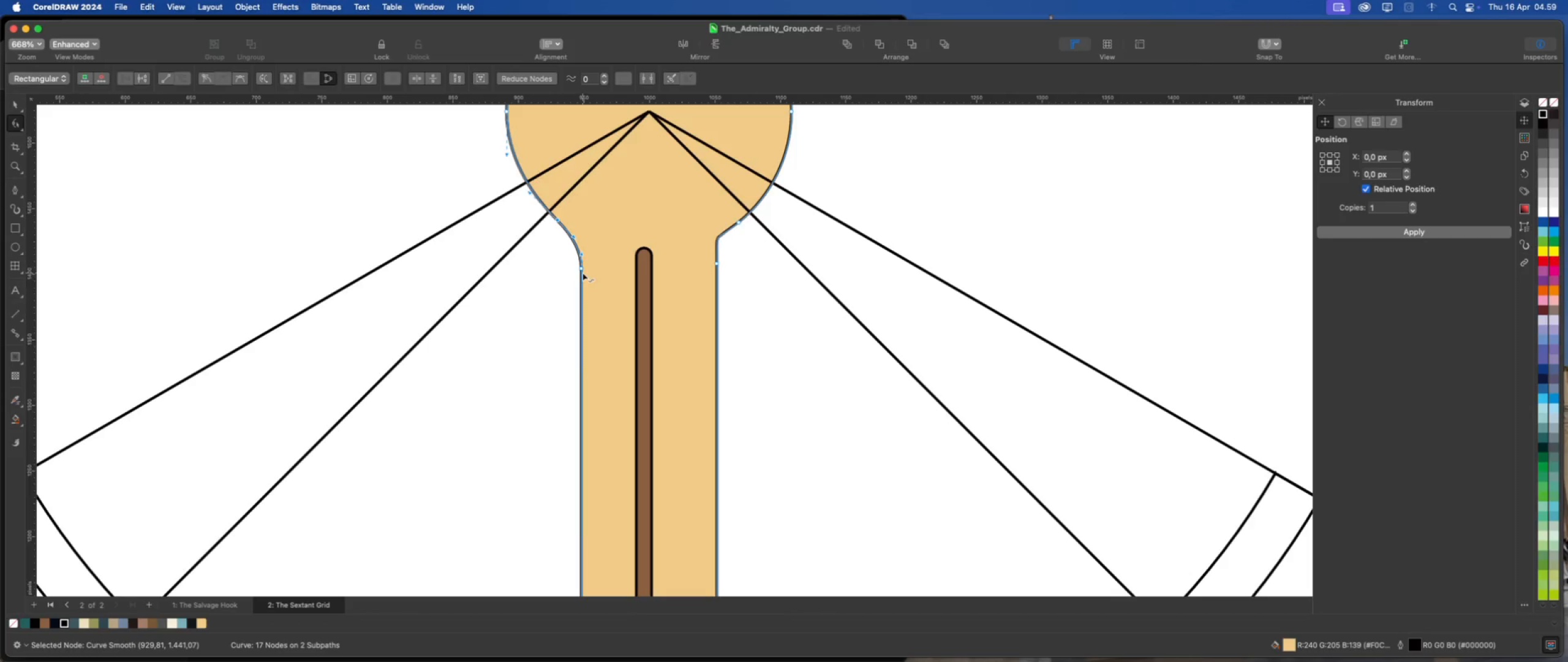 
key(Meta+Z)
 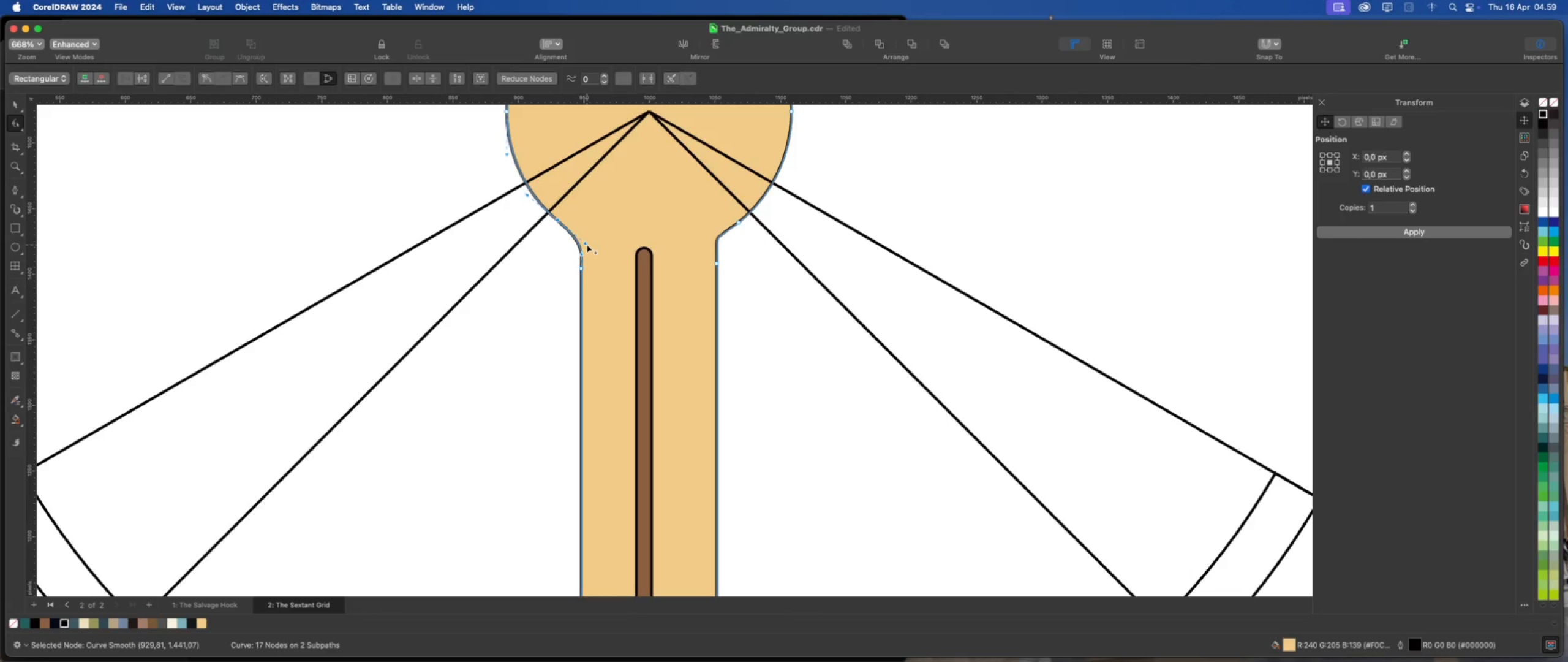 
left_click_drag(start_coordinate=[587, 244], to_coordinate=[582, 241])
 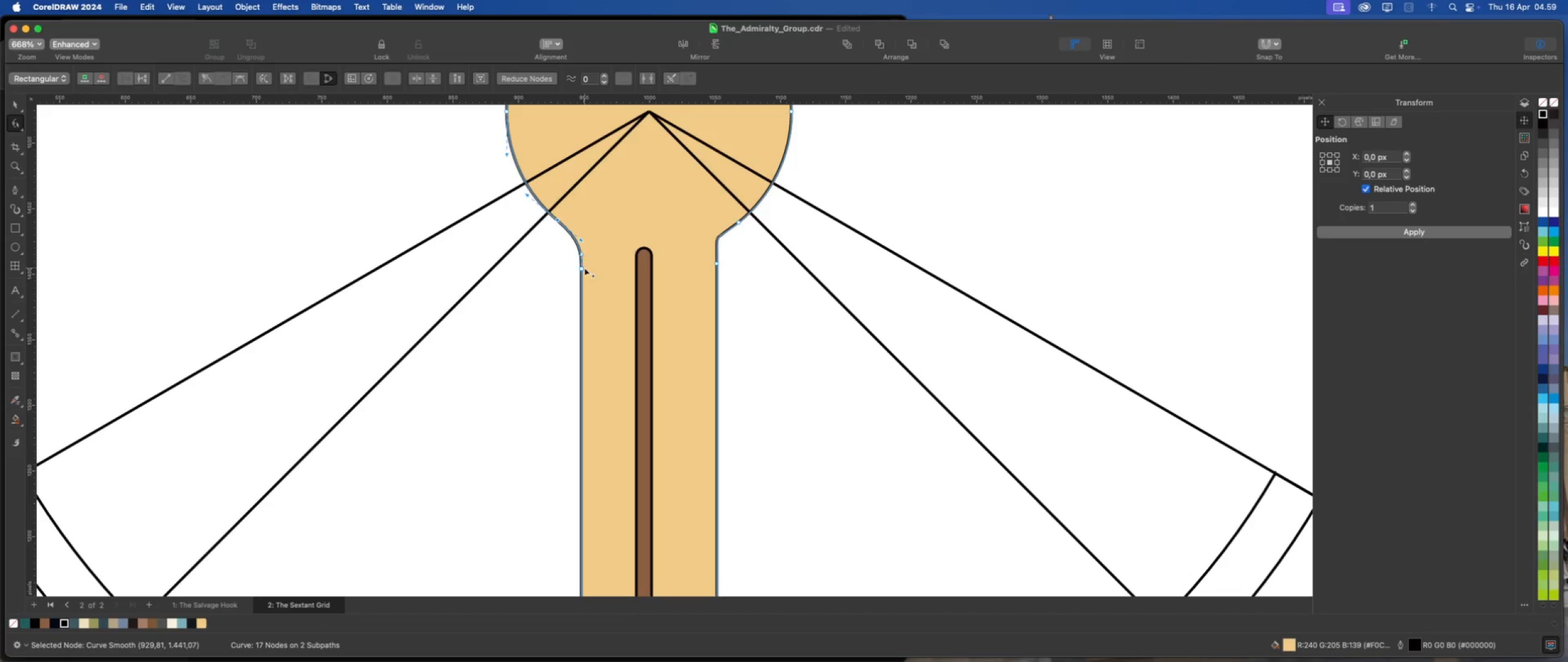 
hold_key(key=ShiftLeft, duration=1.84)
 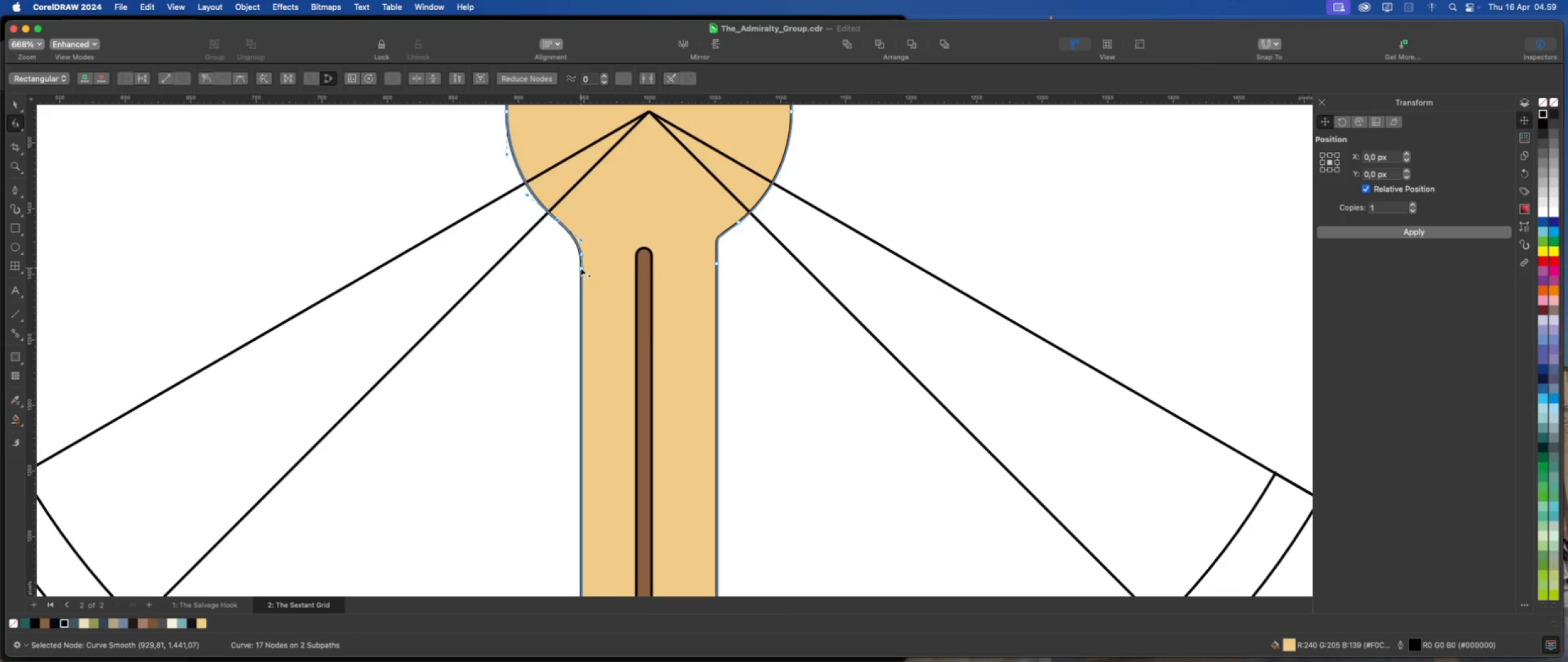 
left_click_drag(start_coordinate=[581, 268], to_coordinate=[580, 279])
 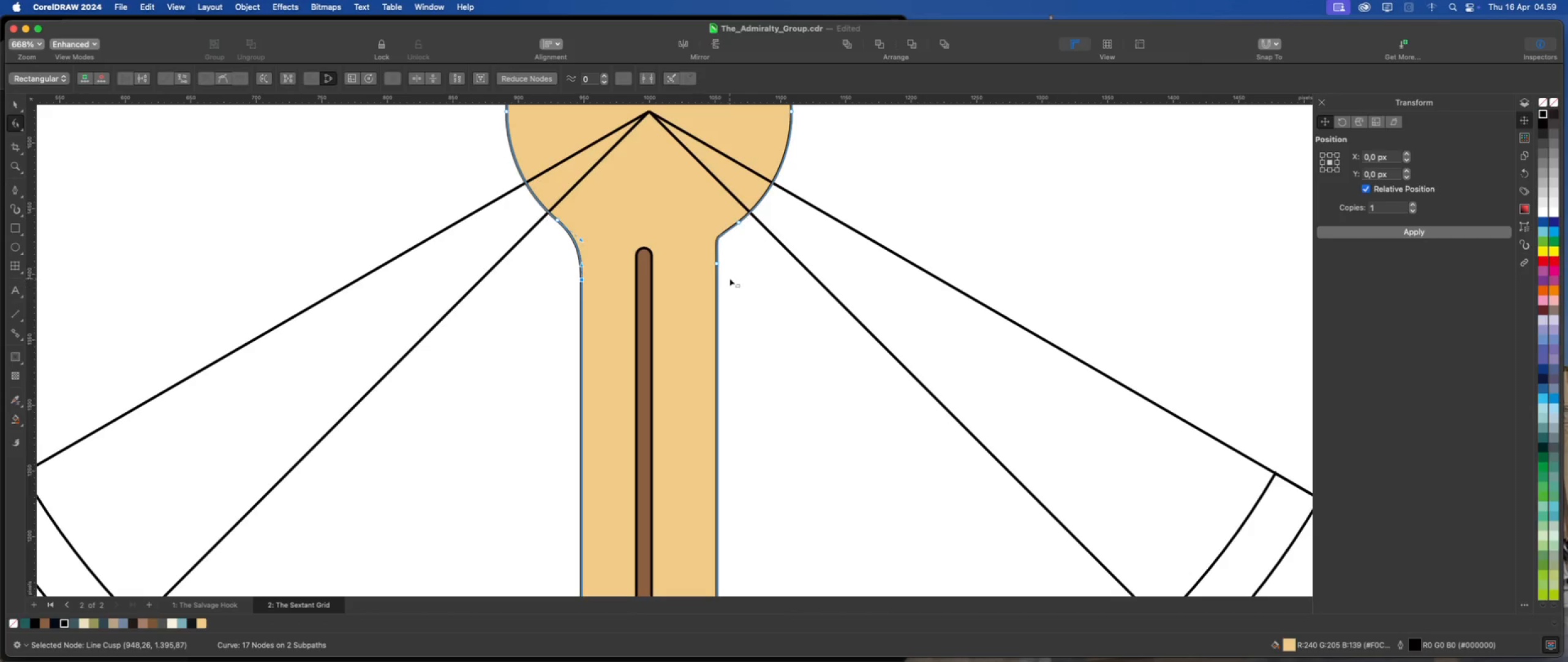 
hold_key(key=ShiftLeft, duration=1.26)
 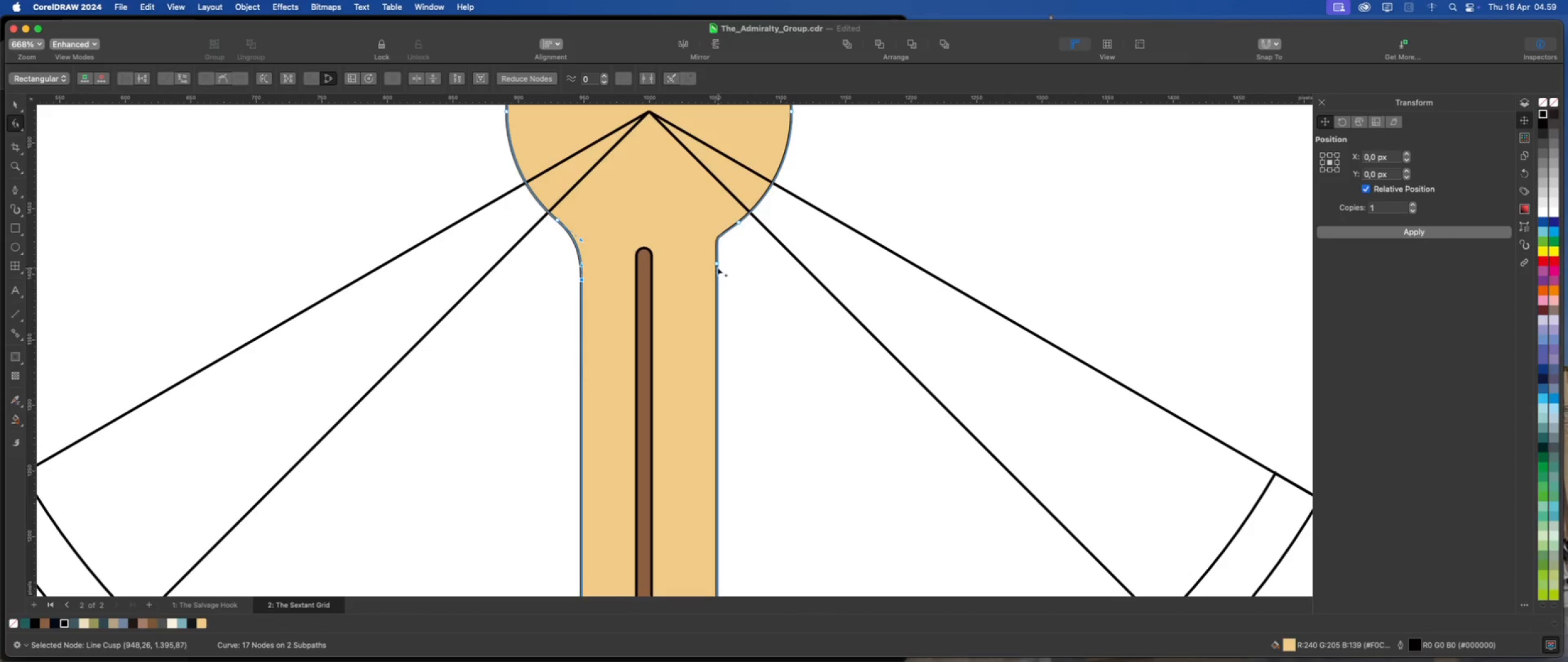 
left_click_drag(start_coordinate=[716, 264], to_coordinate=[717, 275])
 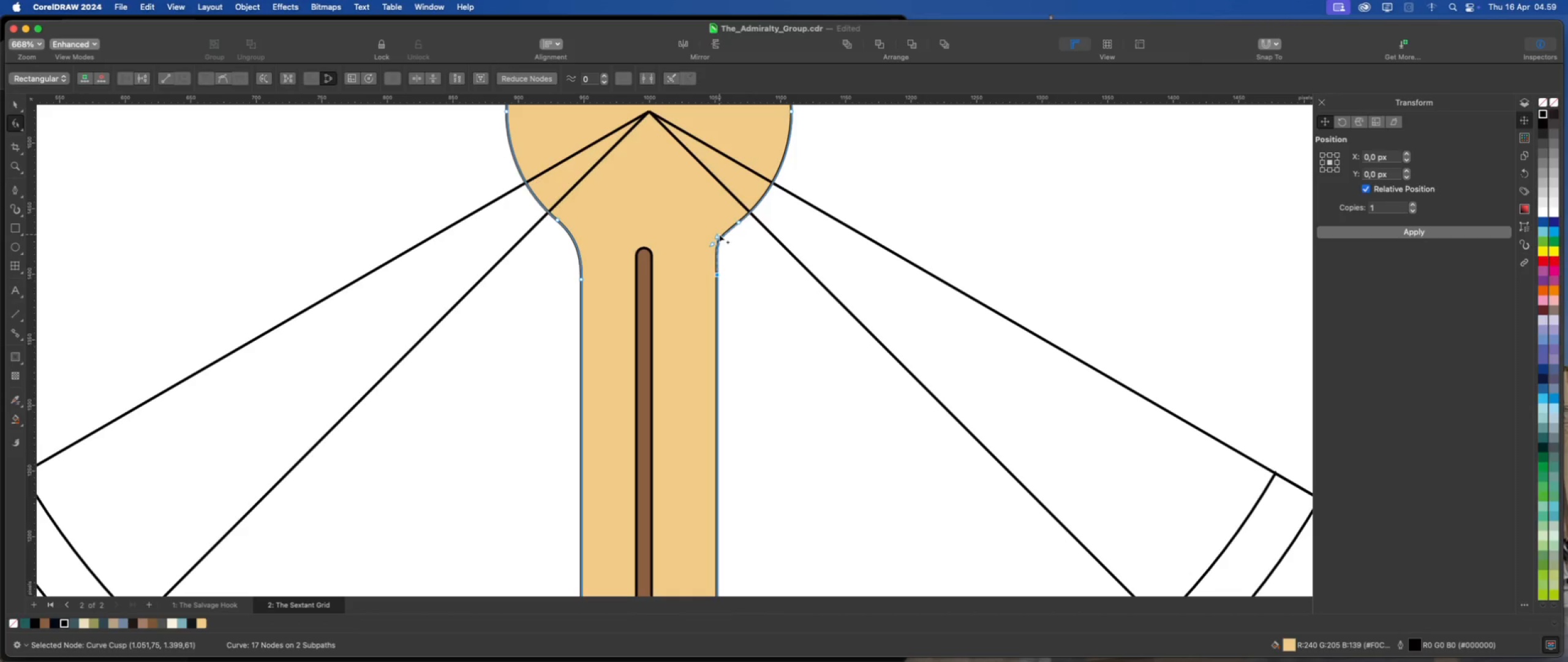 
hold_key(key=ShiftLeft, duration=1.22)
 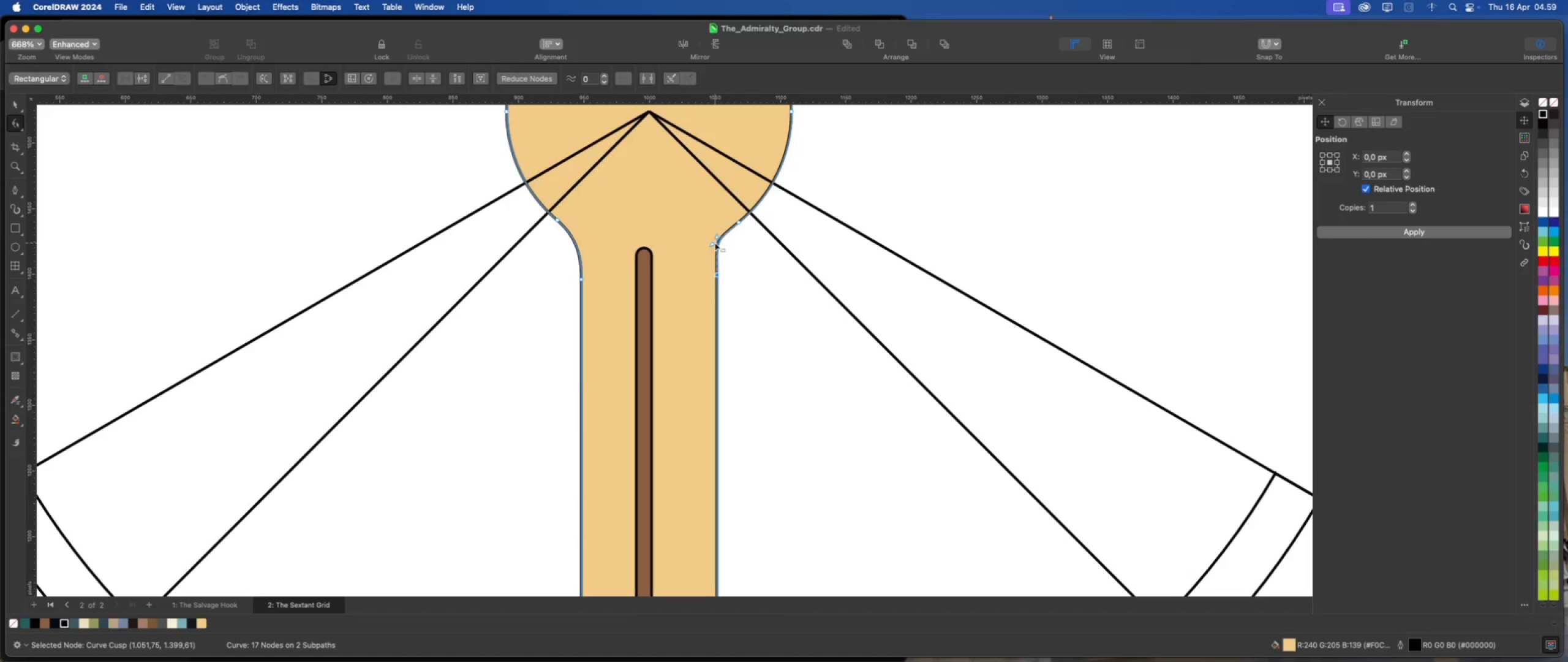 
left_click_drag(start_coordinate=[711, 243], to_coordinate=[720, 236])
 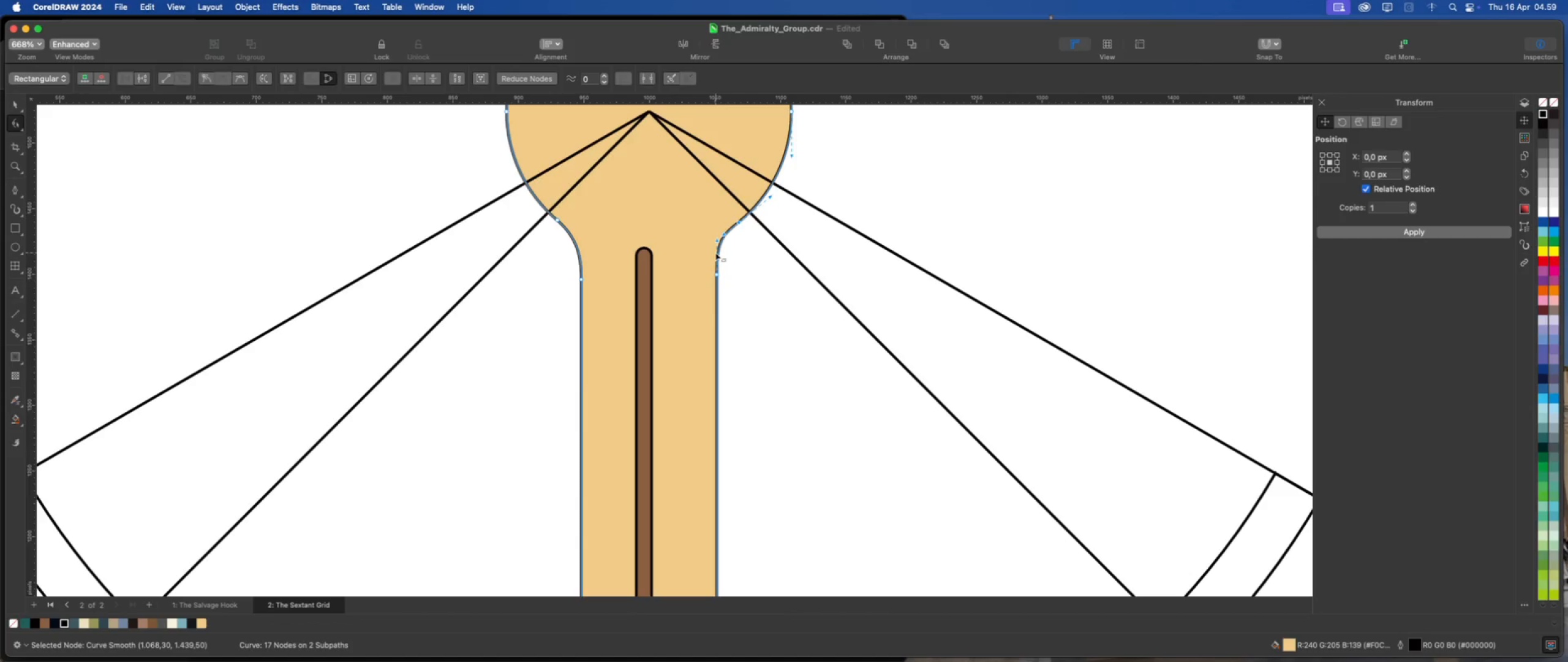 
hold_key(key=ShiftLeft, duration=2.03)
 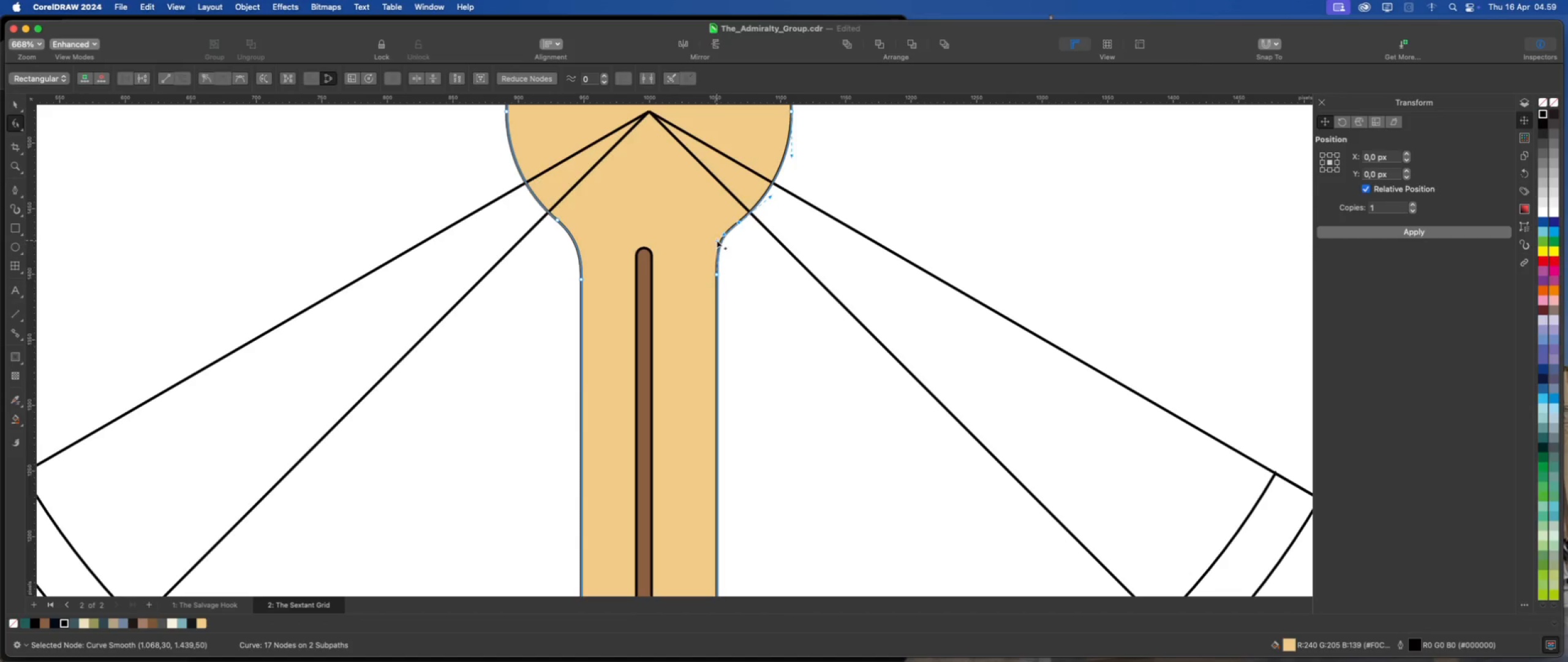 
left_click_drag(start_coordinate=[717, 240], to_coordinate=[717, 253])
 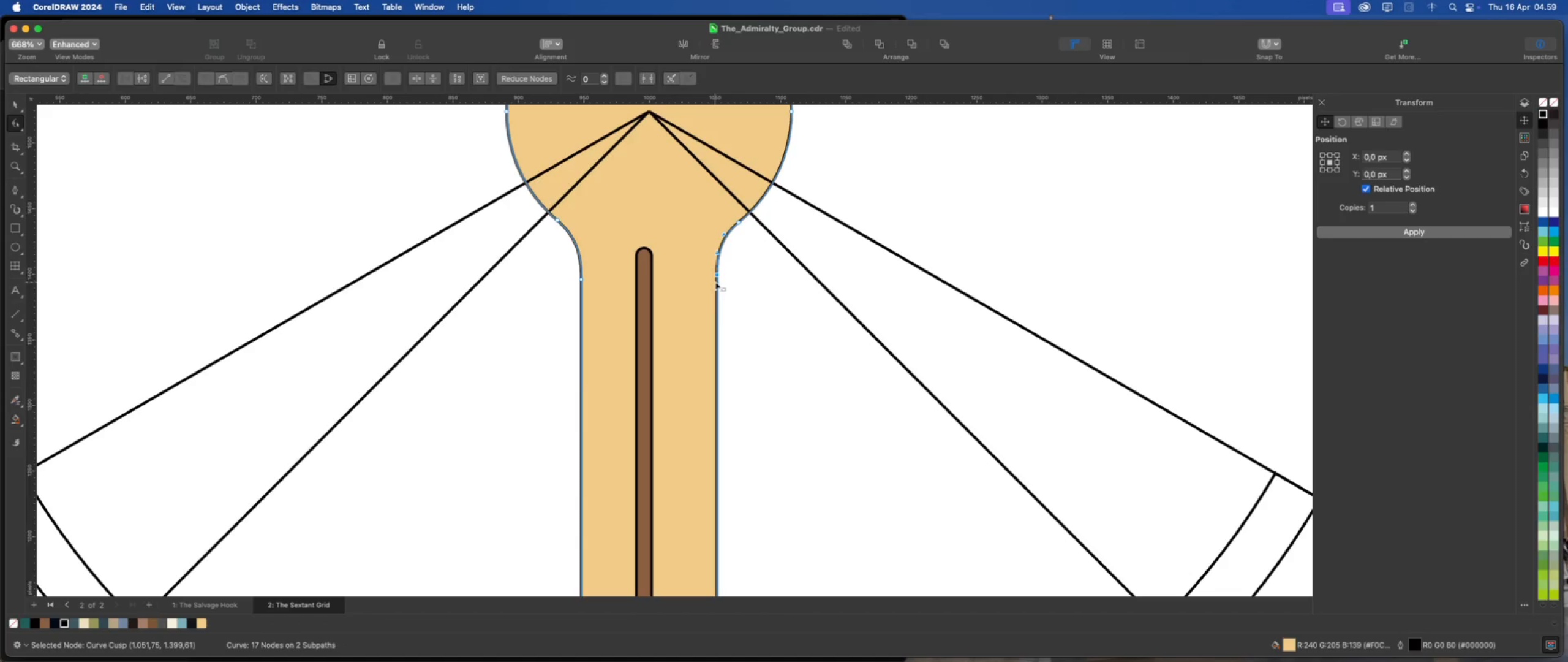 
hold_key(key=ShiftLeft, duration=1.69)
 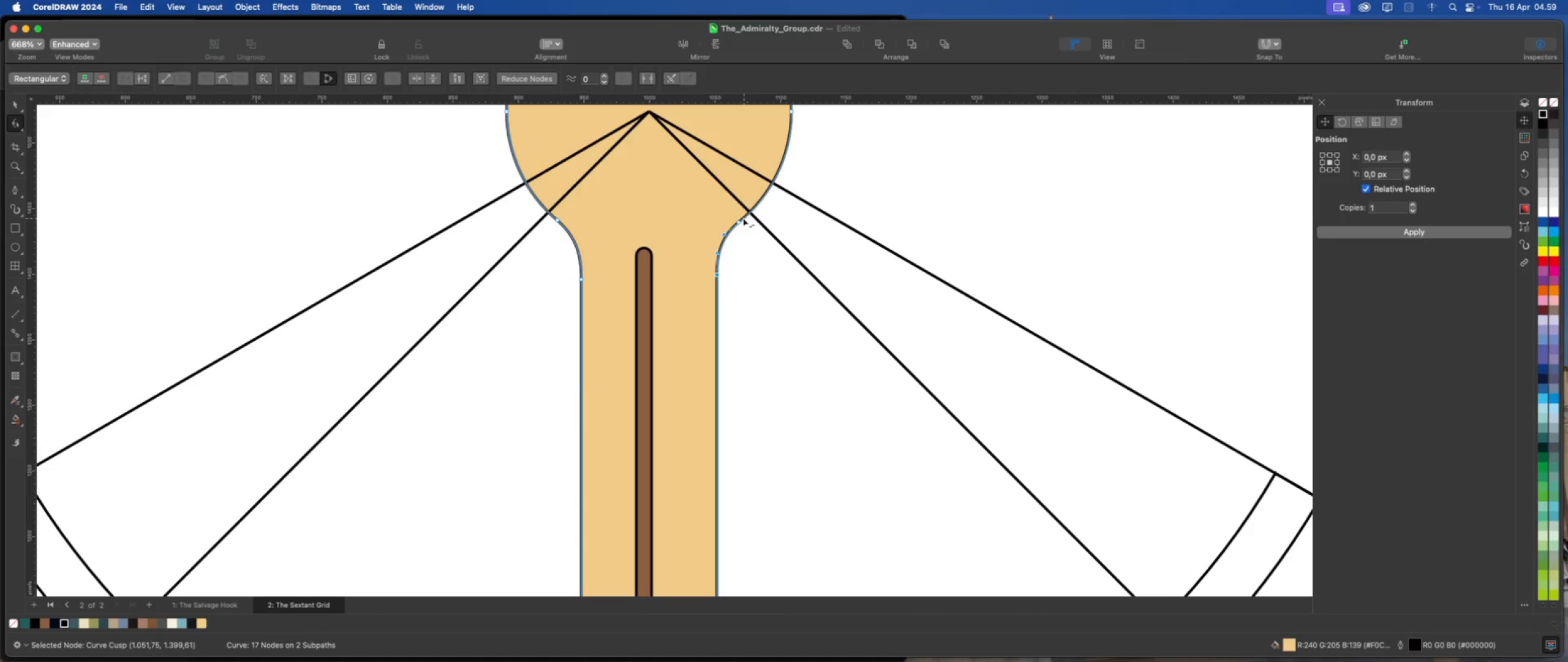 
wait(5.86)
 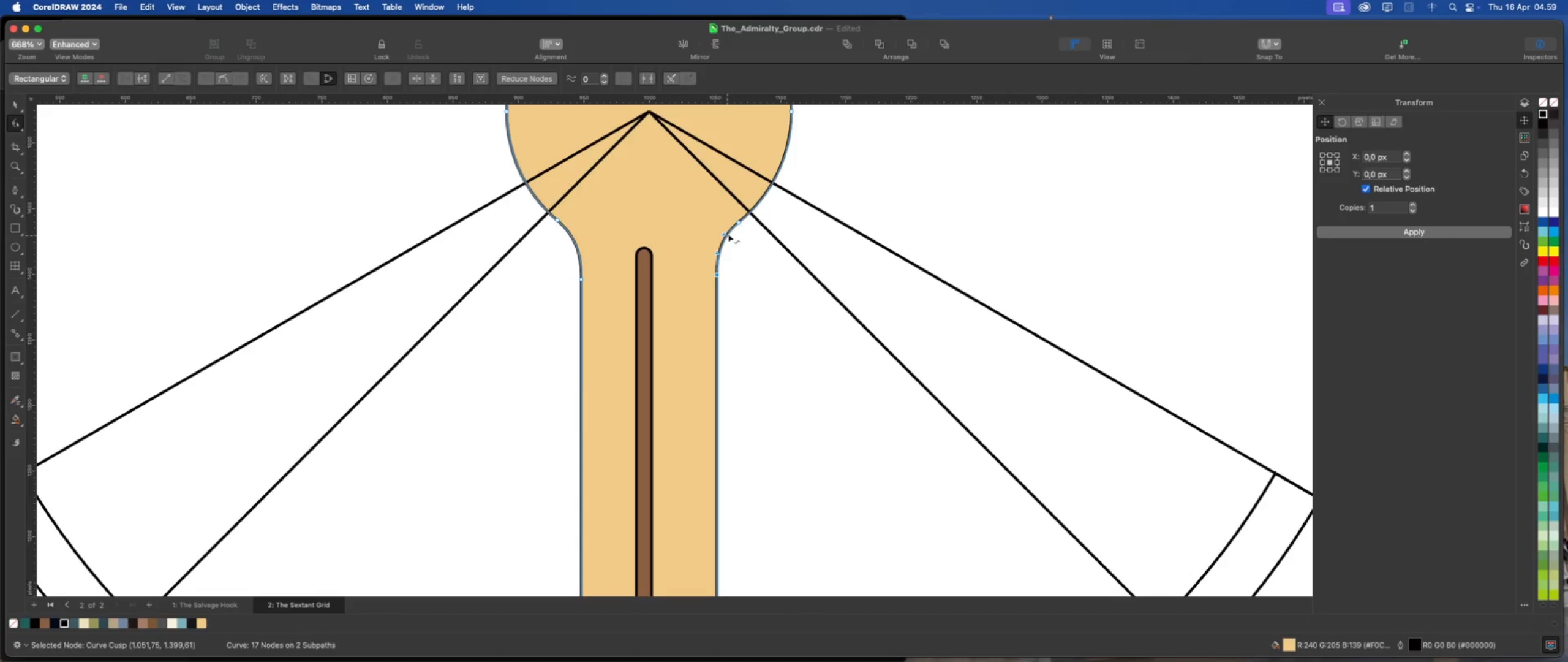 
left_click([738, 221])
 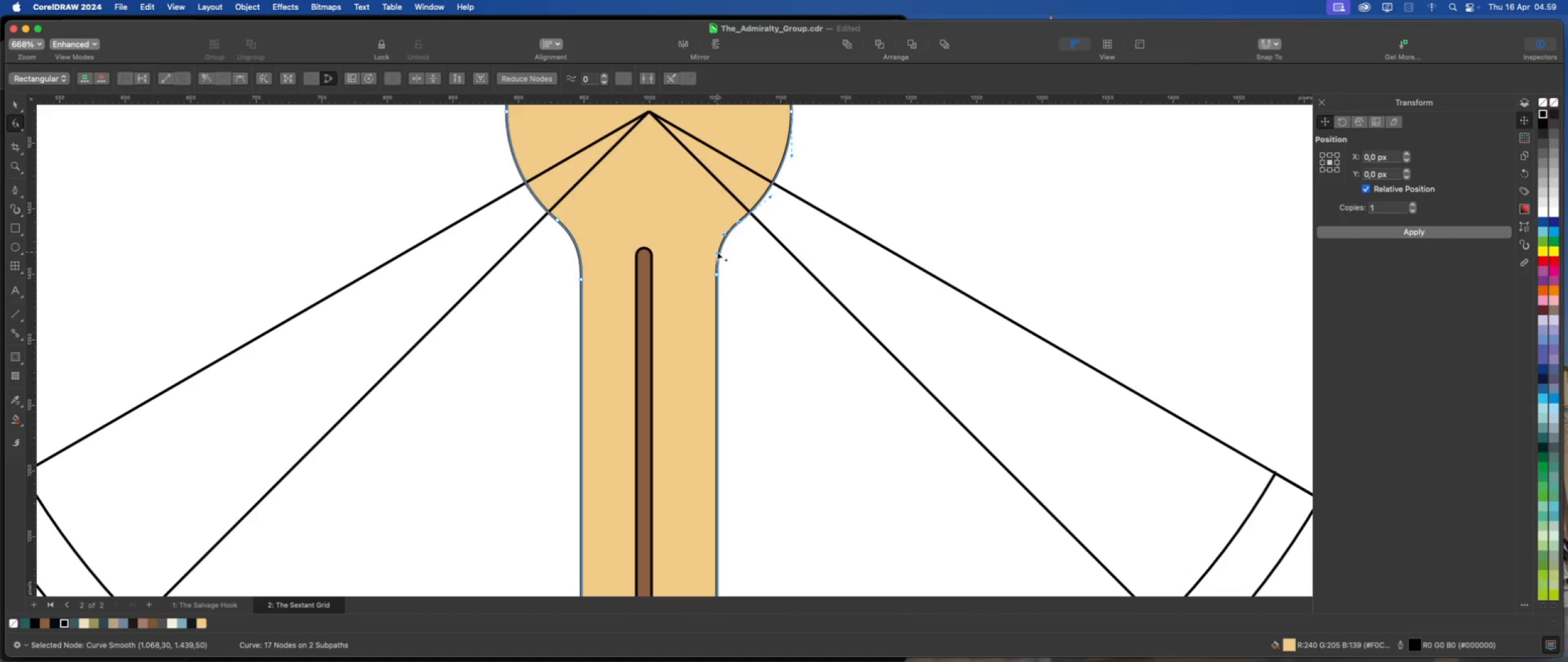 
left_click_drag(start_coordinate=[717, 252], to_coordinate=[718, 256])
 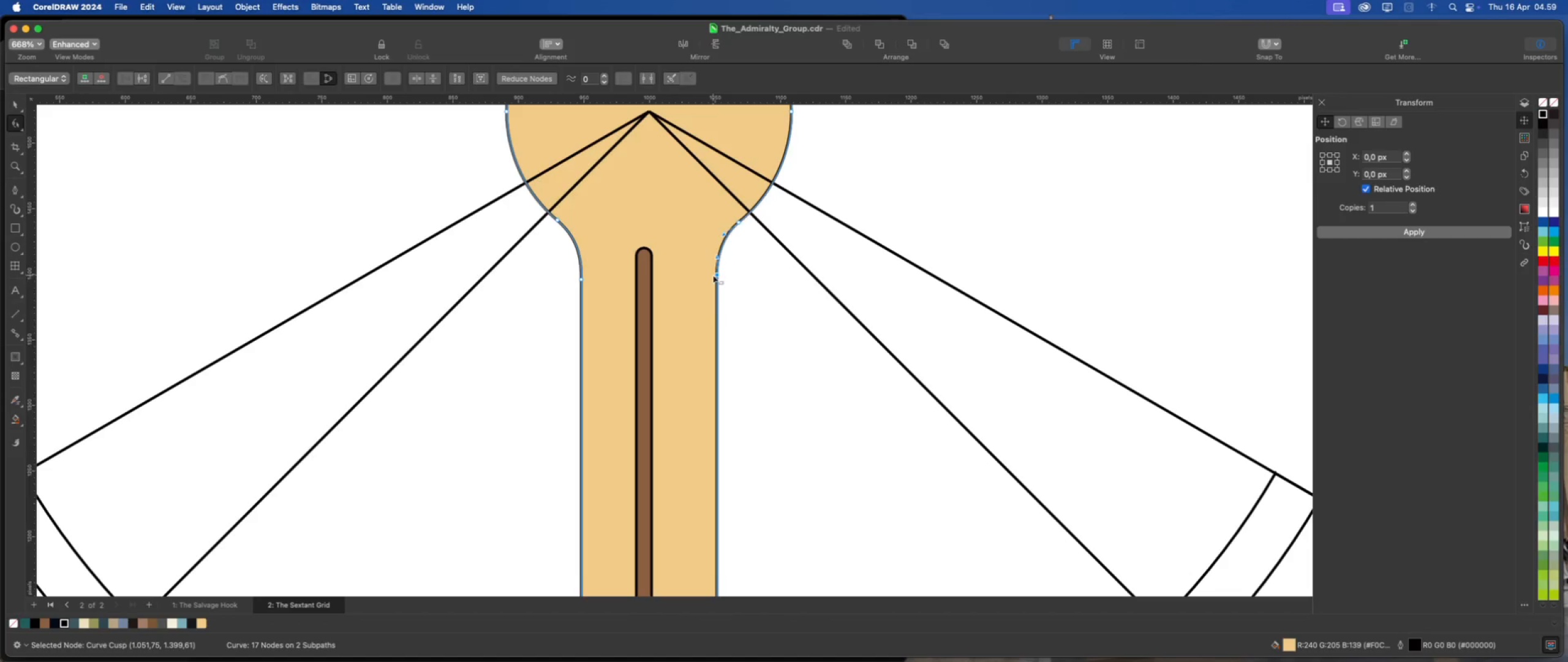 
hold_key(key=ShiftLeft, duration=1.81)
 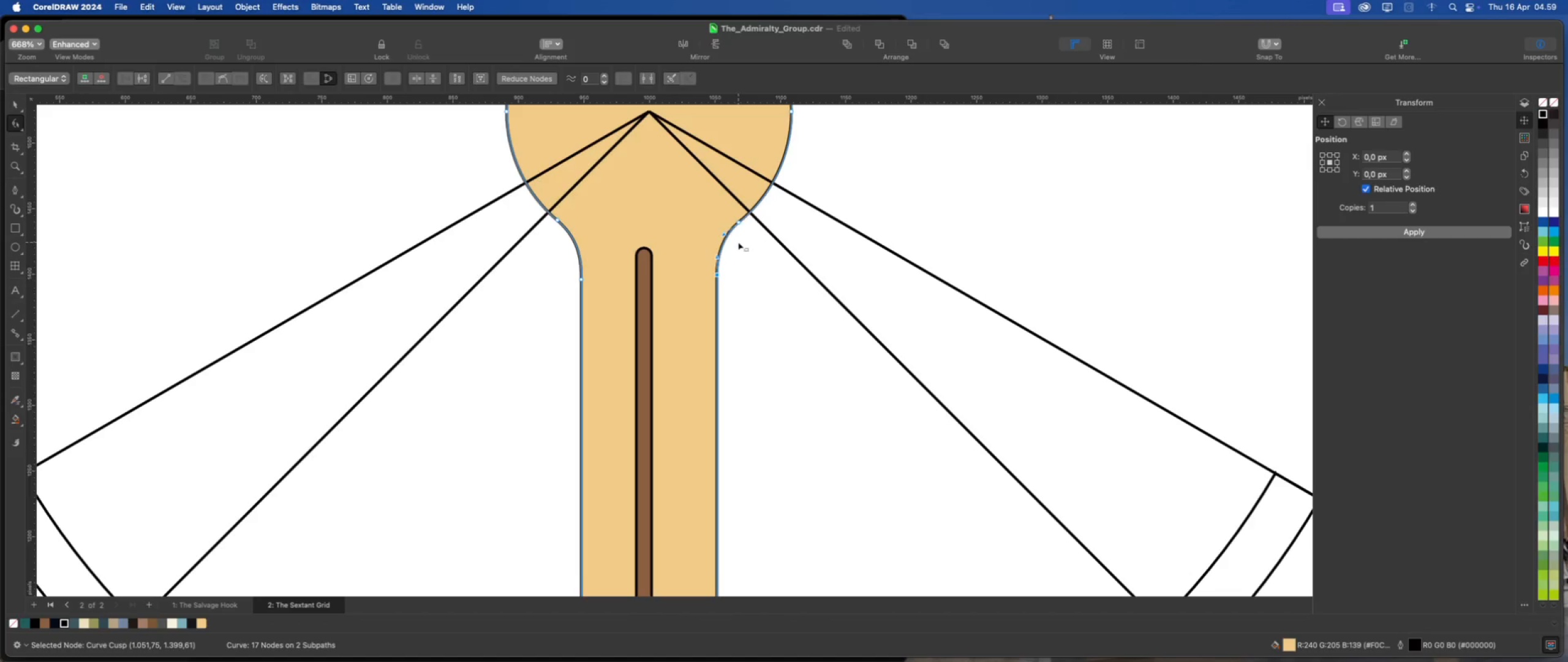 
scroll: coordinate [655, 261], scroll_direction: down, amount: 2.0
 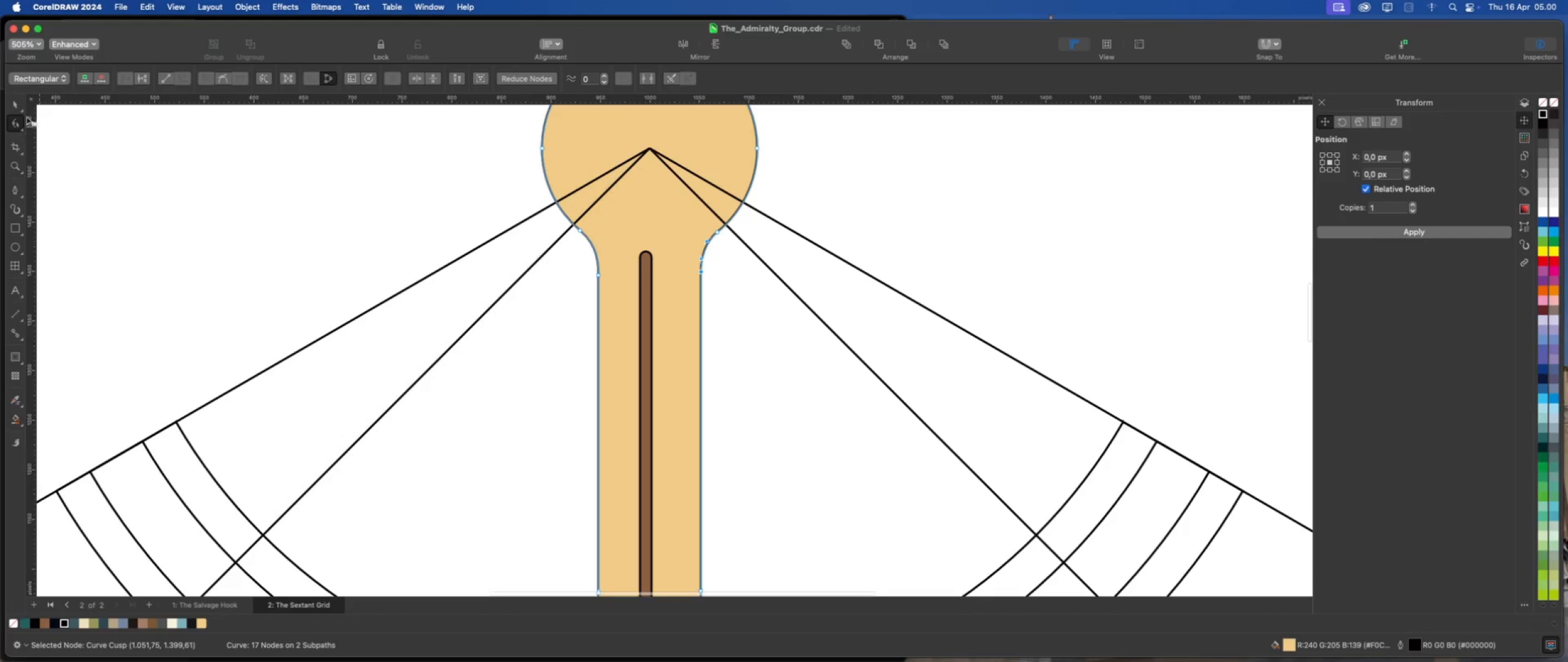 
left_click([17, 107])
 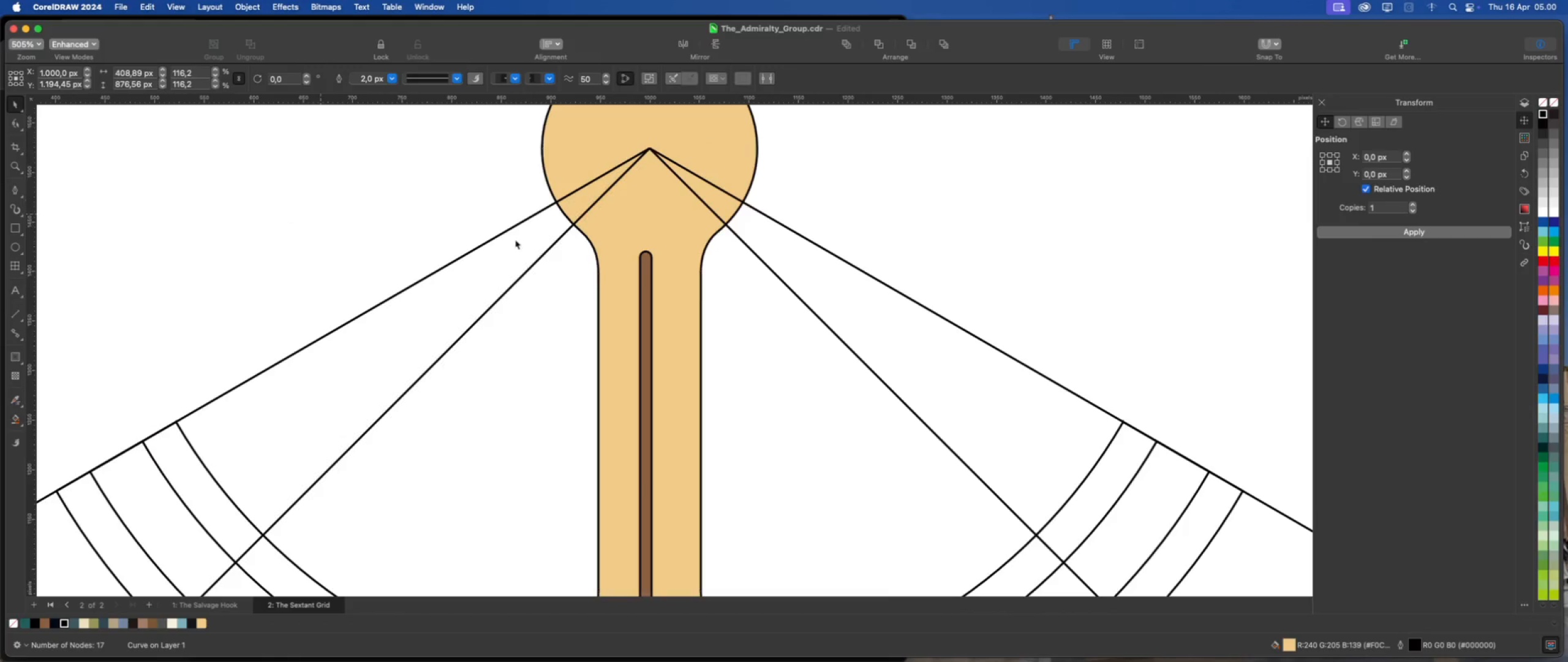 
scroll: coordinate [551, 240], scroll_direction: down, amount: 5.0
 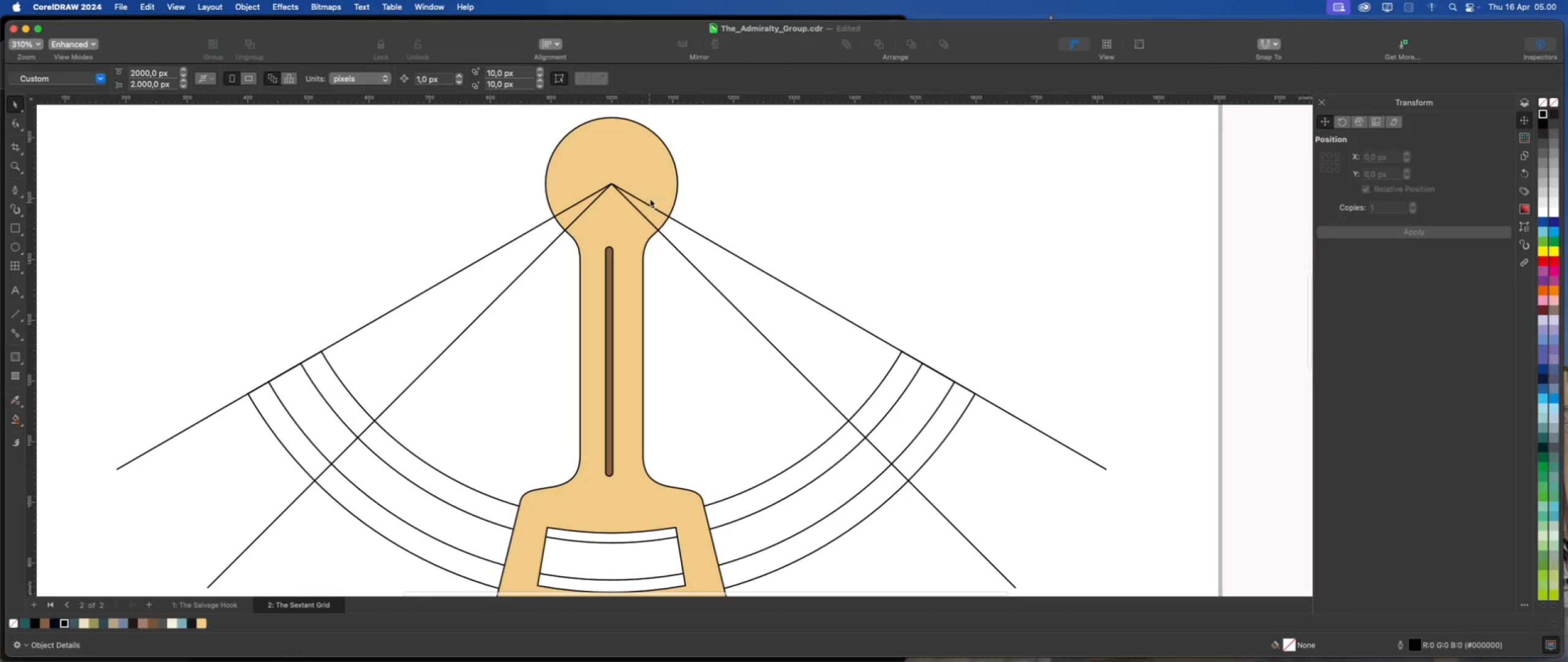 
left_click([654, 183])
 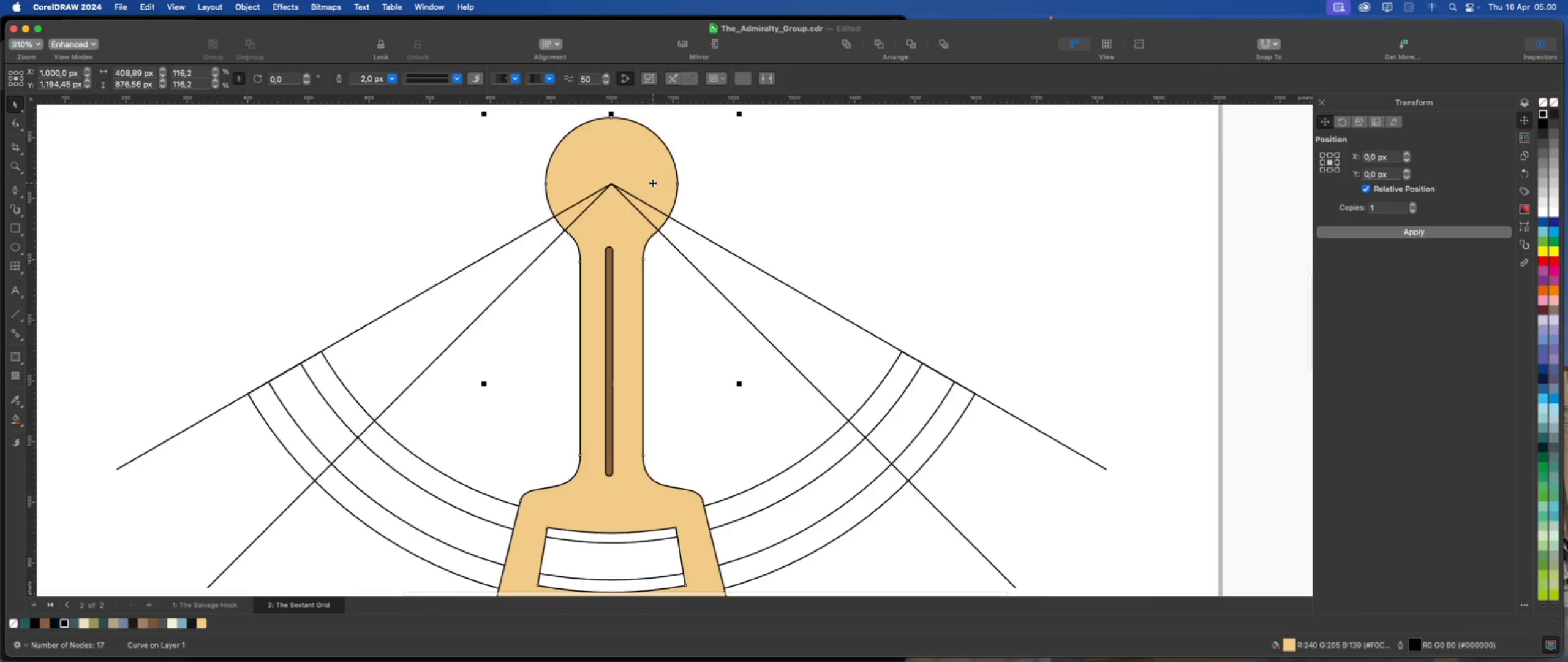 
scroll: coordinate [650, 186], scroll_direction: down, amount: 3.0
 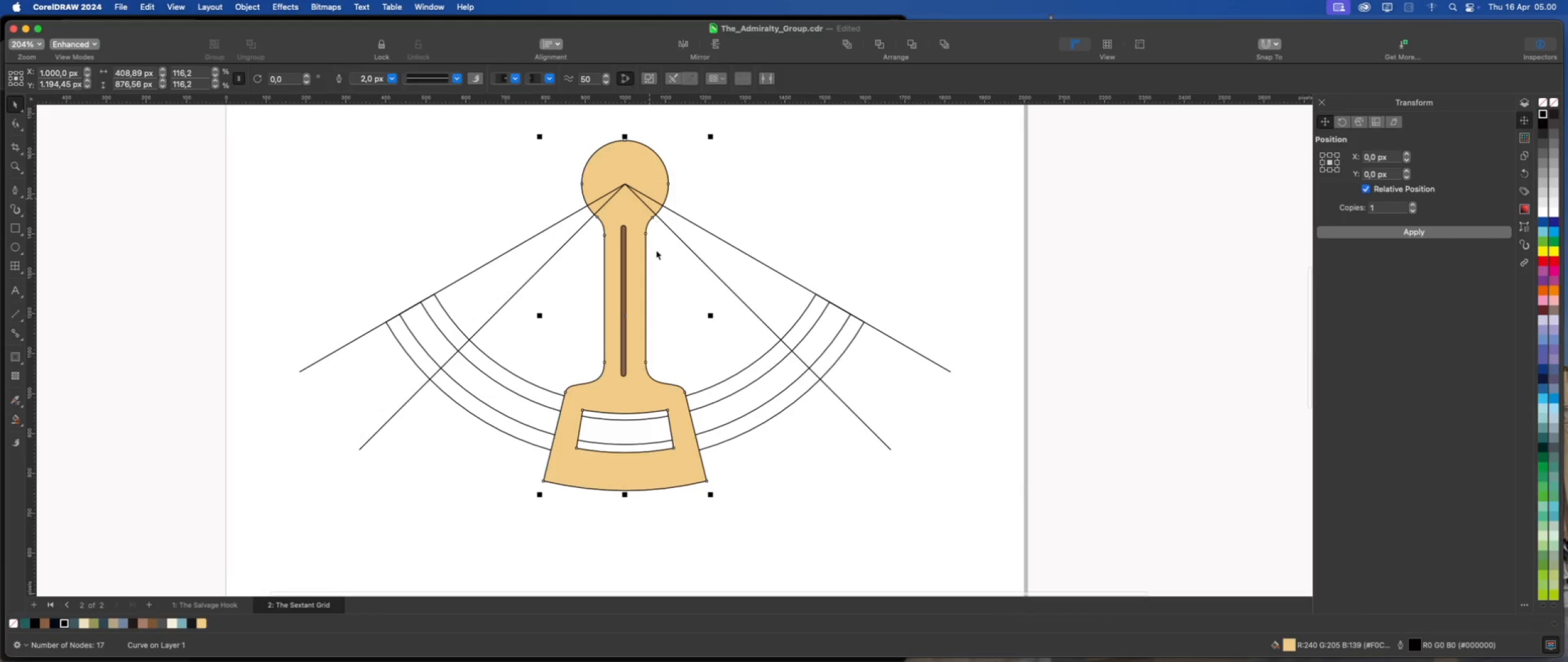 
scroll: coordinate [656, 256], scroll_direction: up, amount: 1.0
 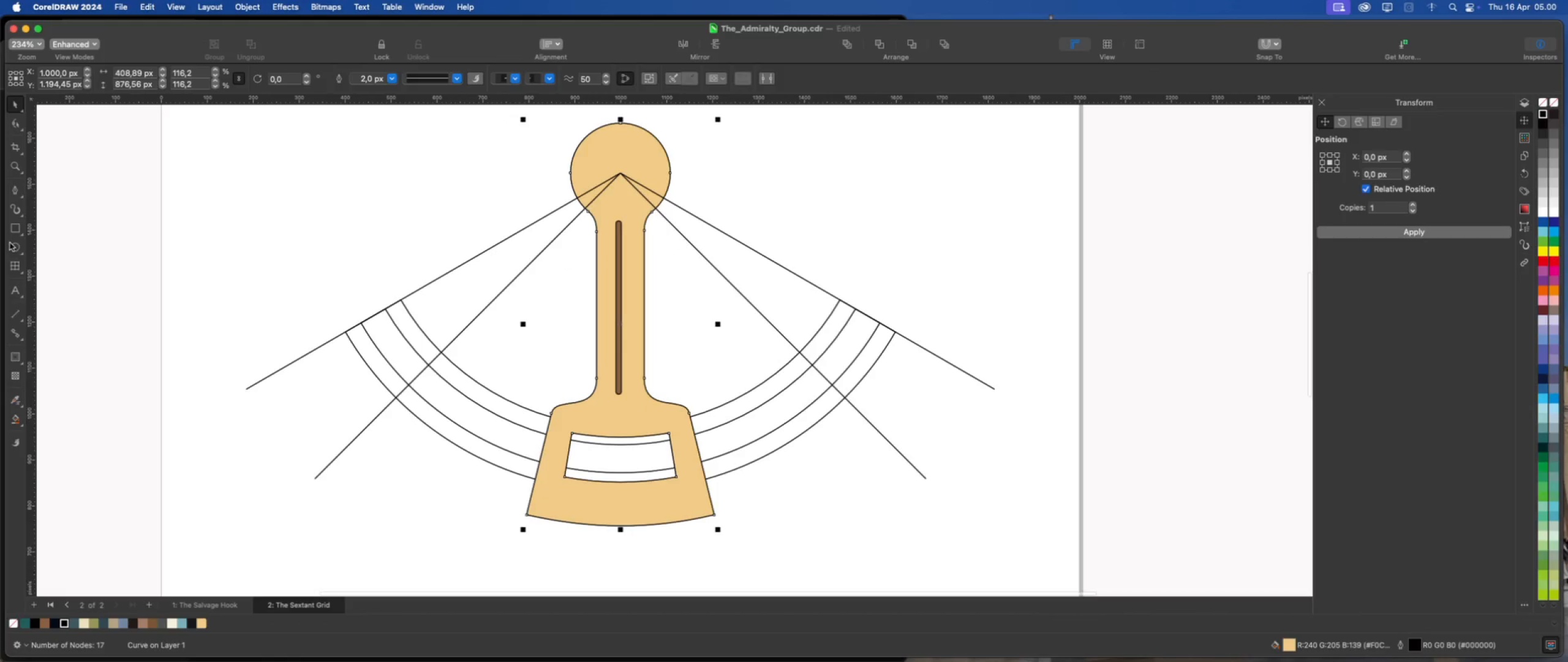 
left_click([15, 246])
 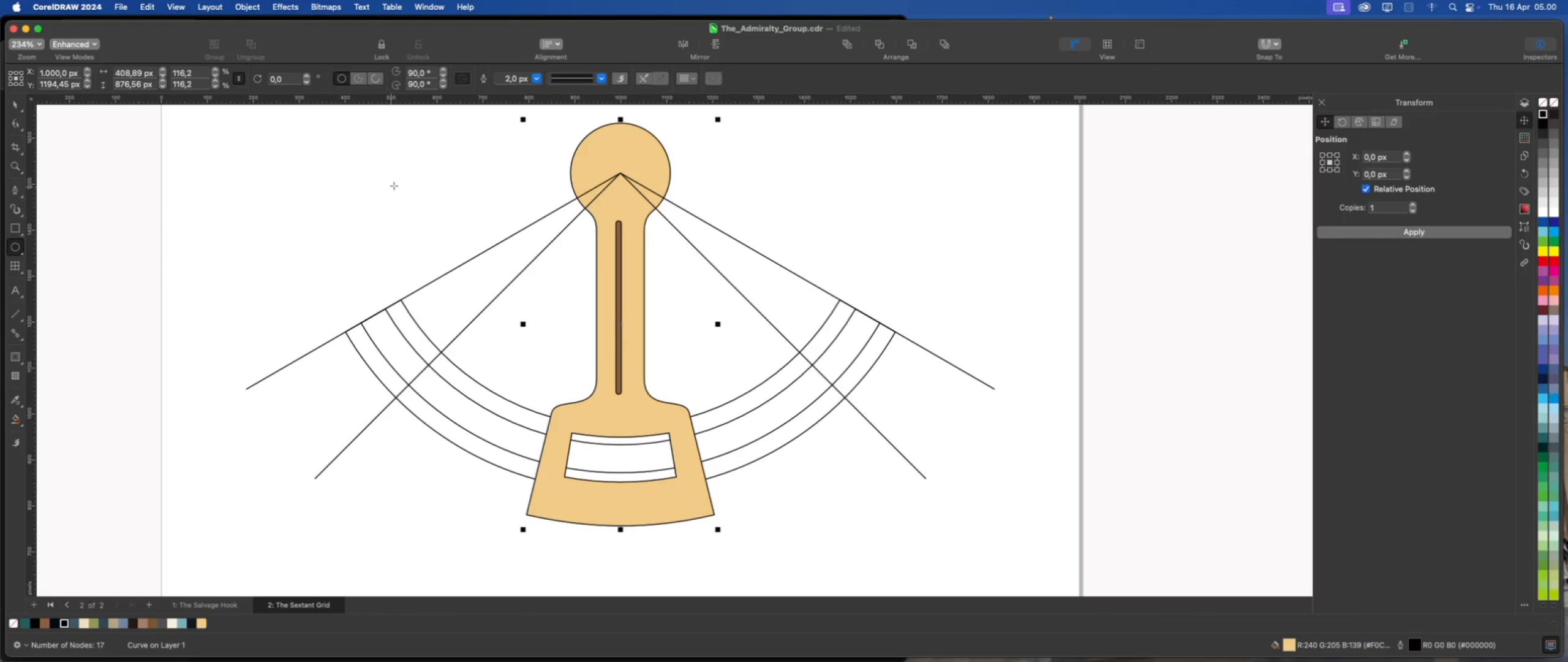 
hold_key(key=CommandLeft, duration=0.87)
left_click_drag(start_coordinate=[413, 161], to_coordinate=[434, 196])
 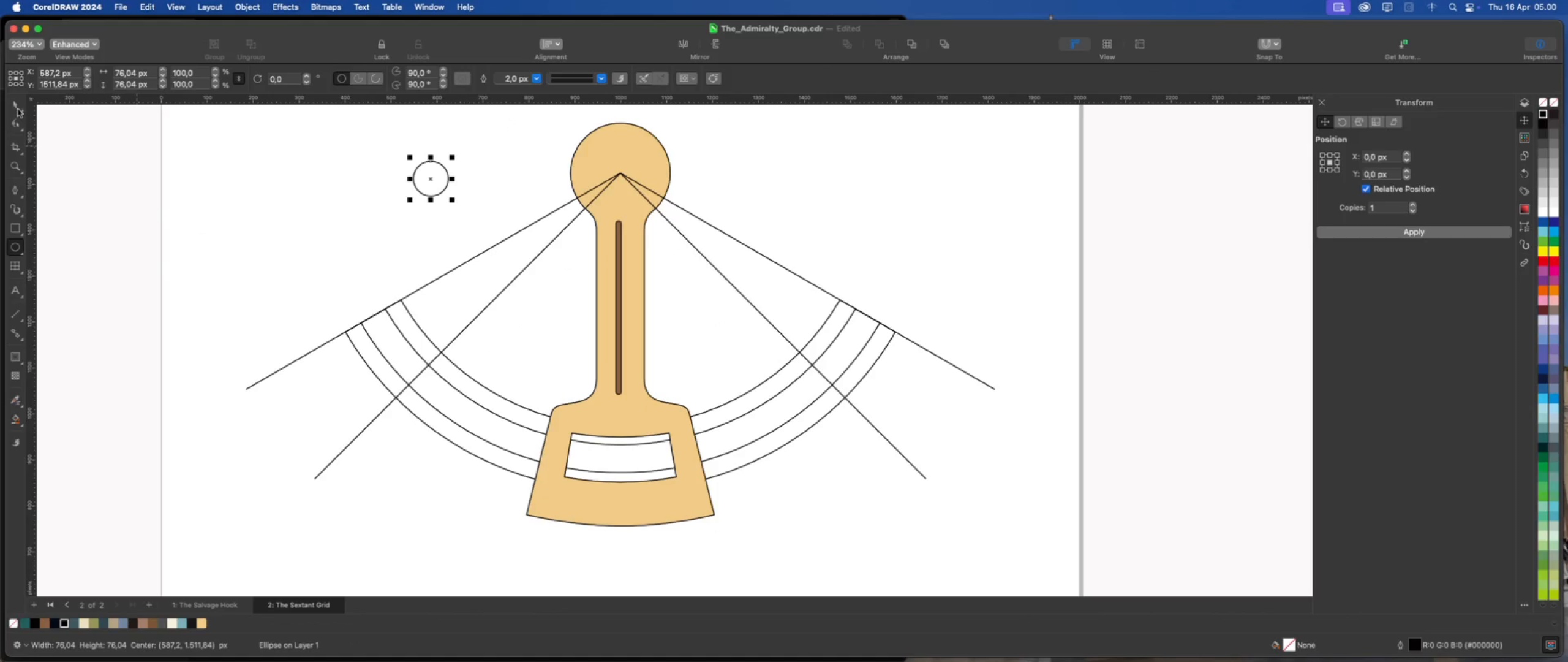 
left_click([18, 105])
 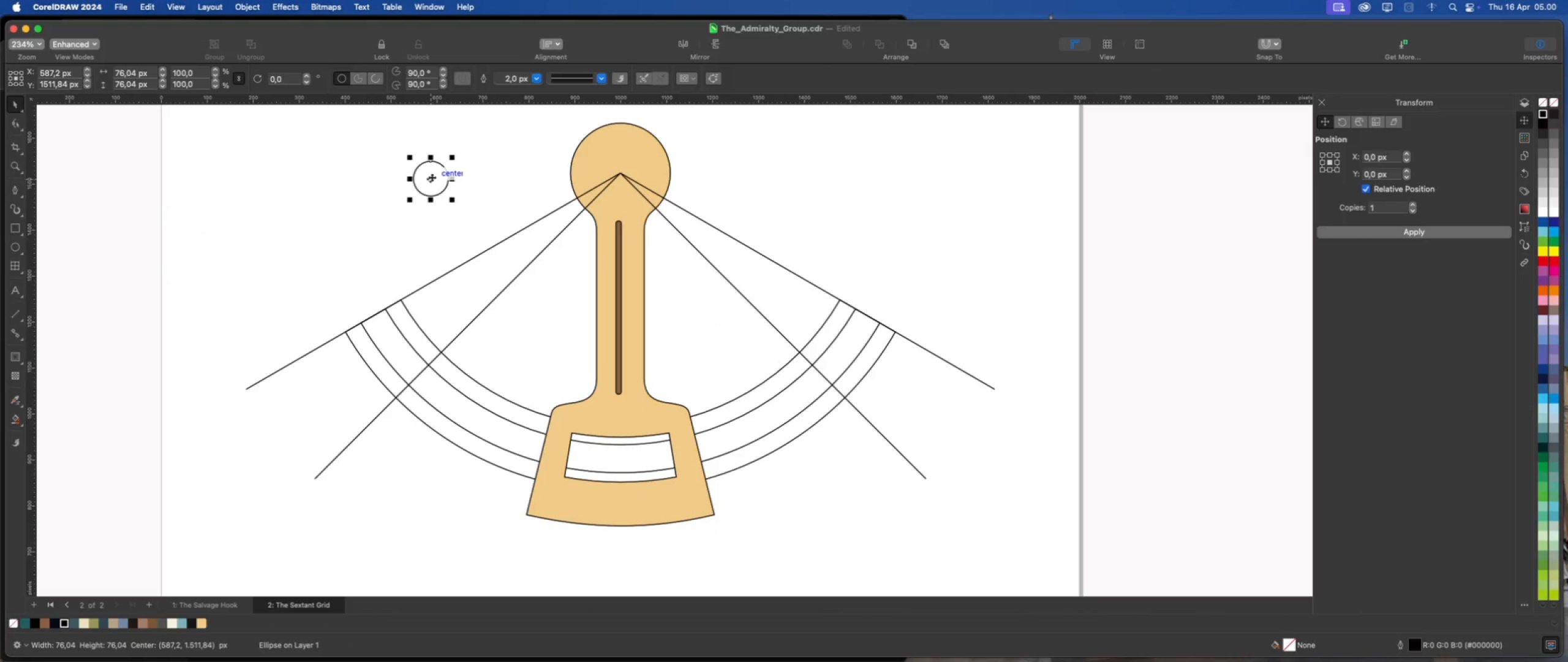 
left_click_drag(start_coordinate=[432, 178], to_coordinate=[620, 173])
 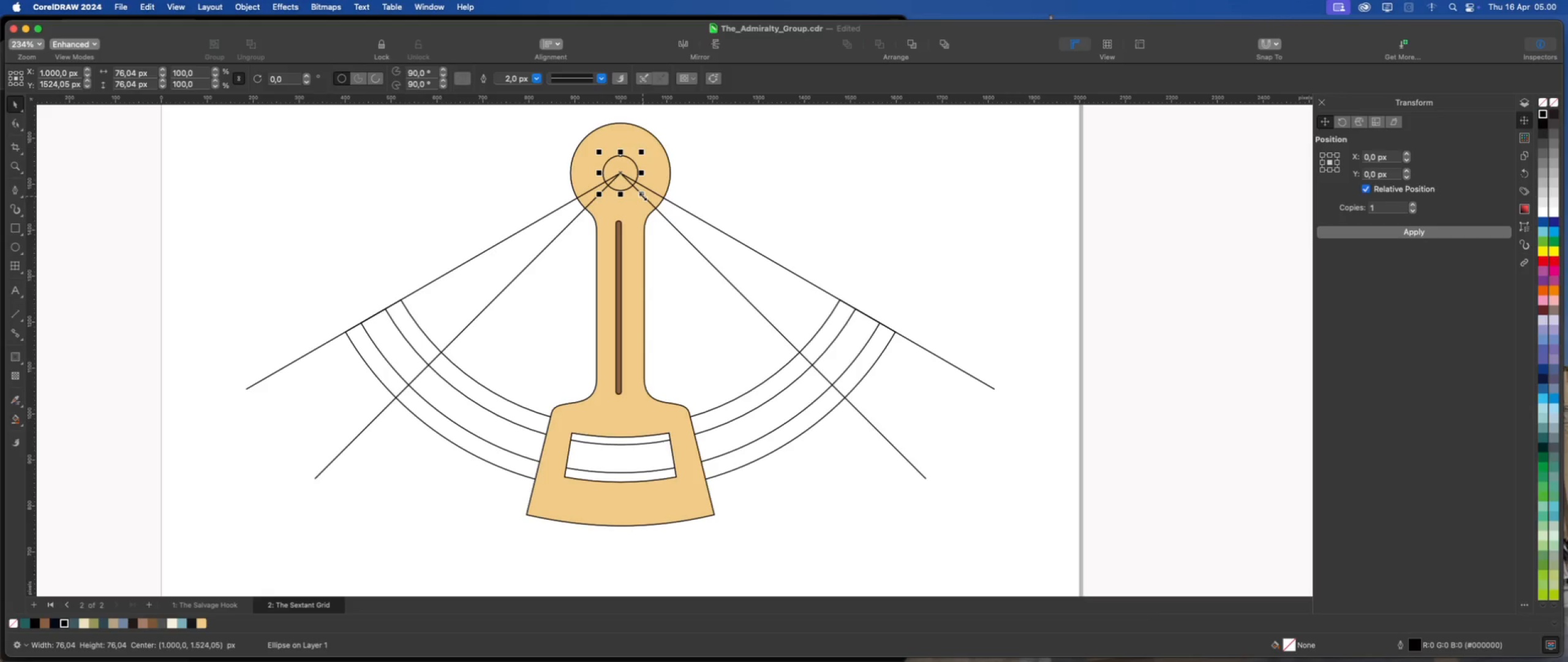 
left_click_drag(start_coordinate=[643, 196], to_coordinate=[889, 463])
 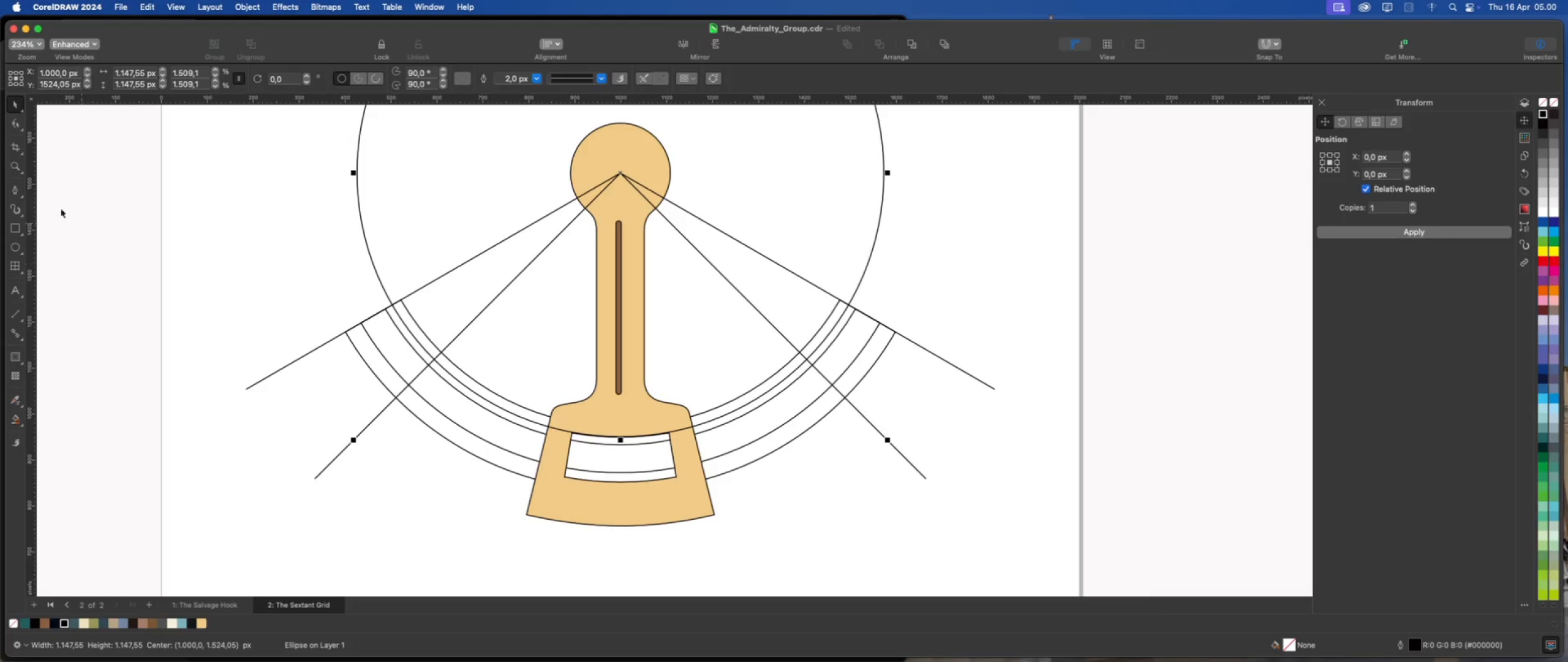 
hold_key(key=ShiftLeft, duration=4.9)
 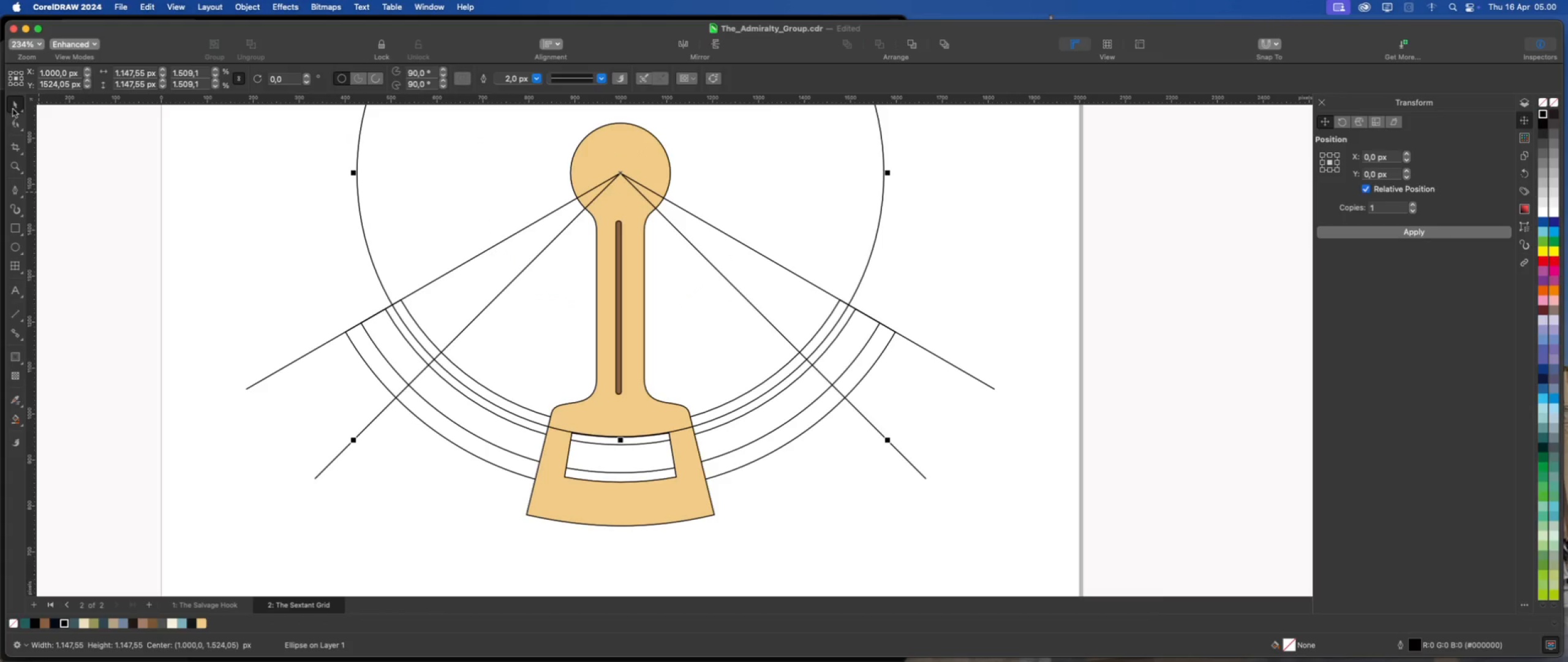 
left_click([13, 105])
 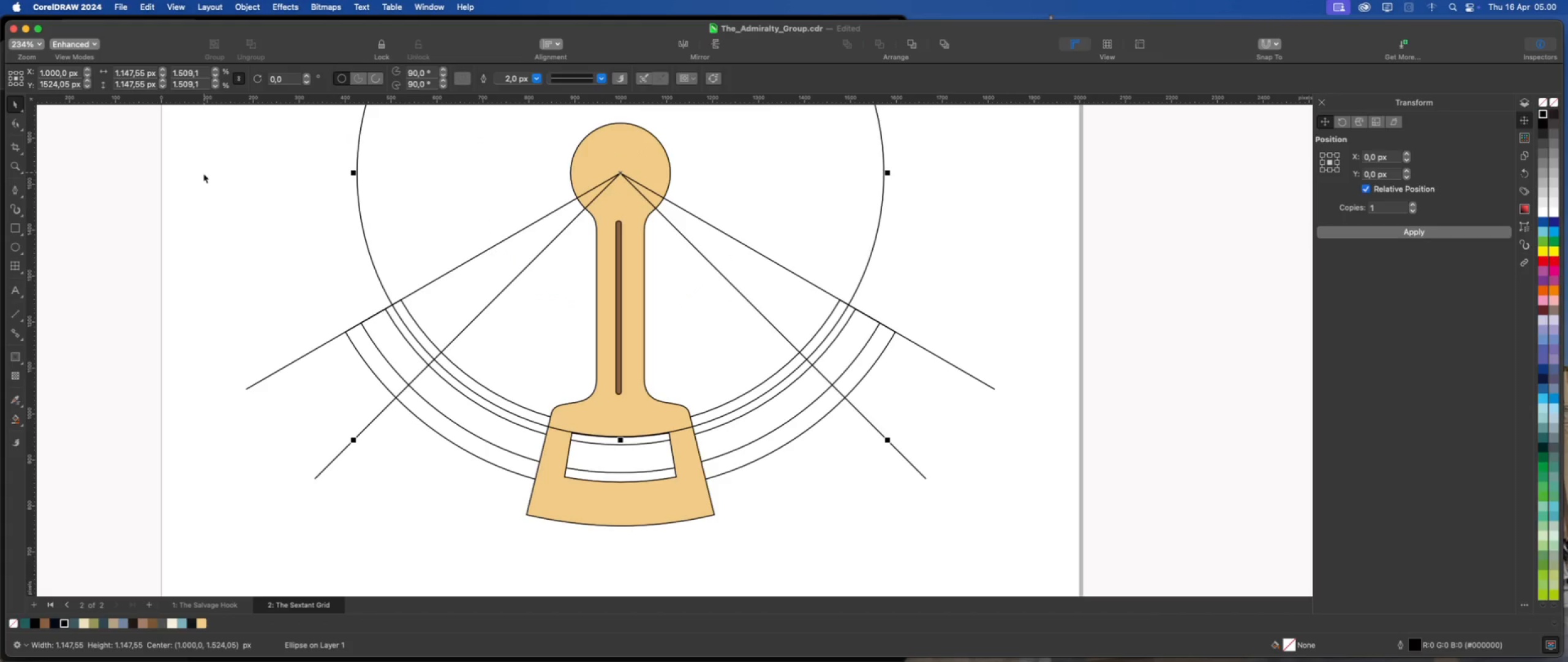 
hold_key(key=ShiftLeft, duration=0.88)
left_click([552, 487])
 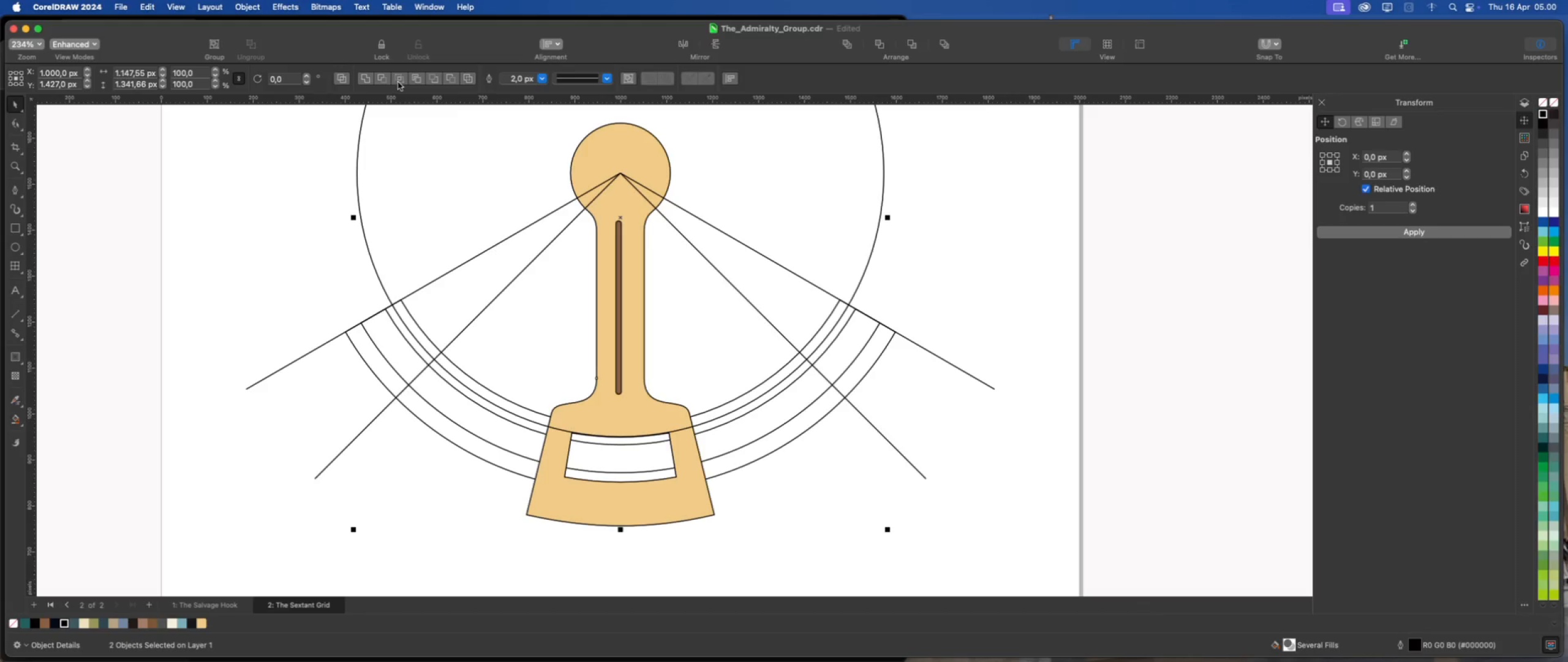 
left_click([399, 80])
 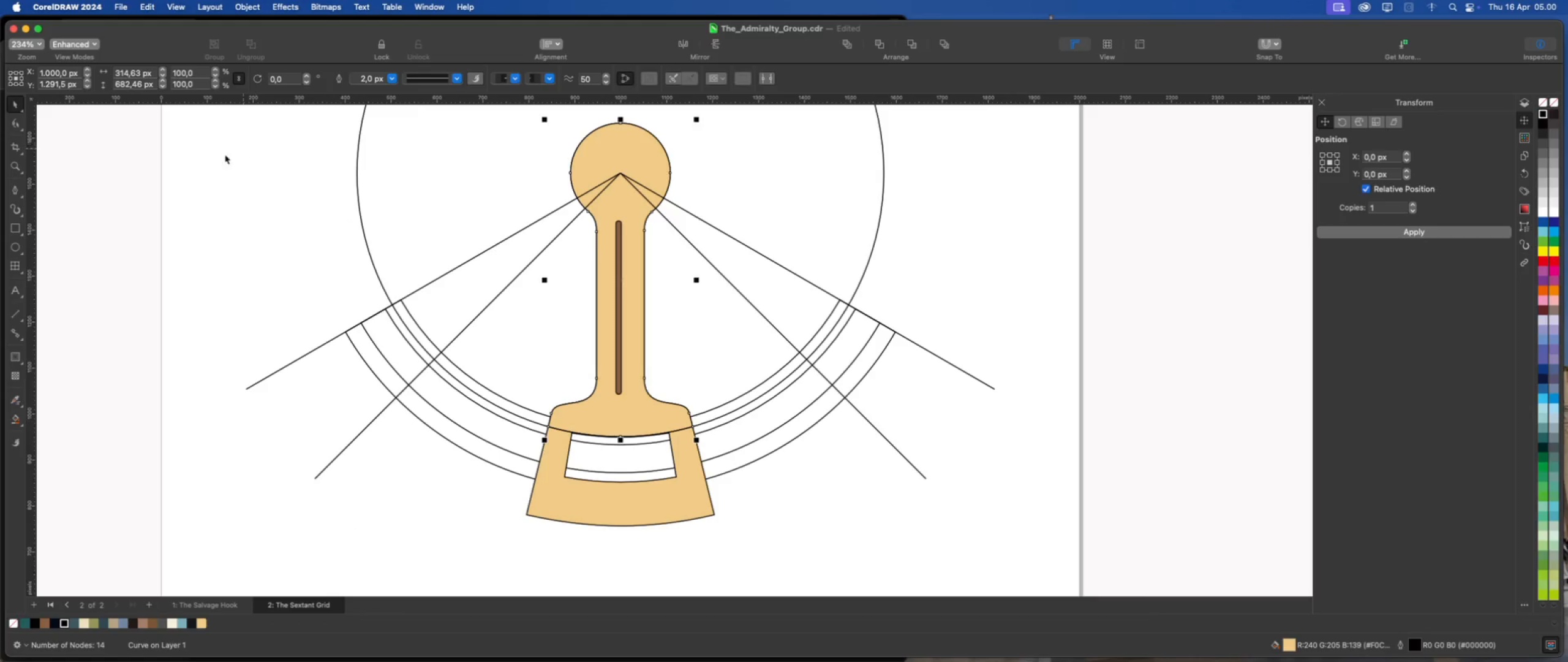 
left_click([223, 154])
 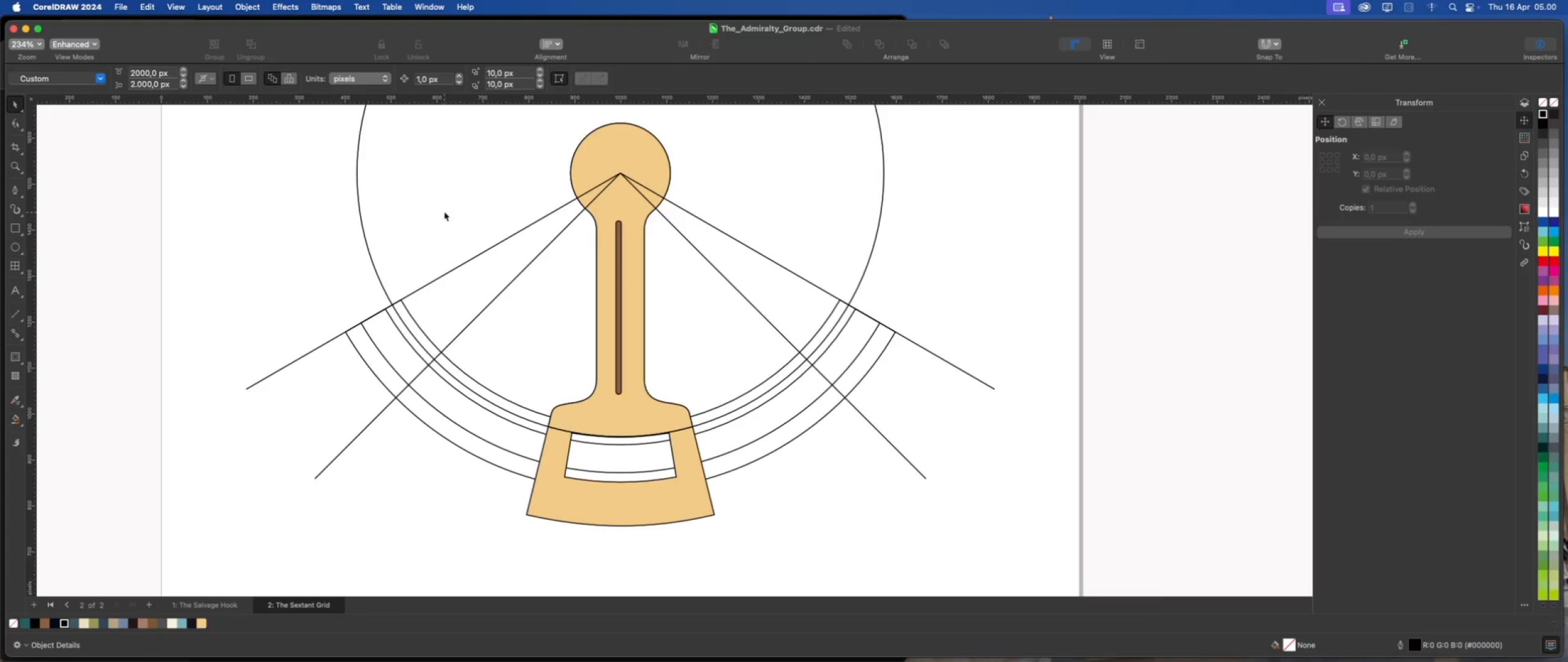 
left_click([444, 211])
 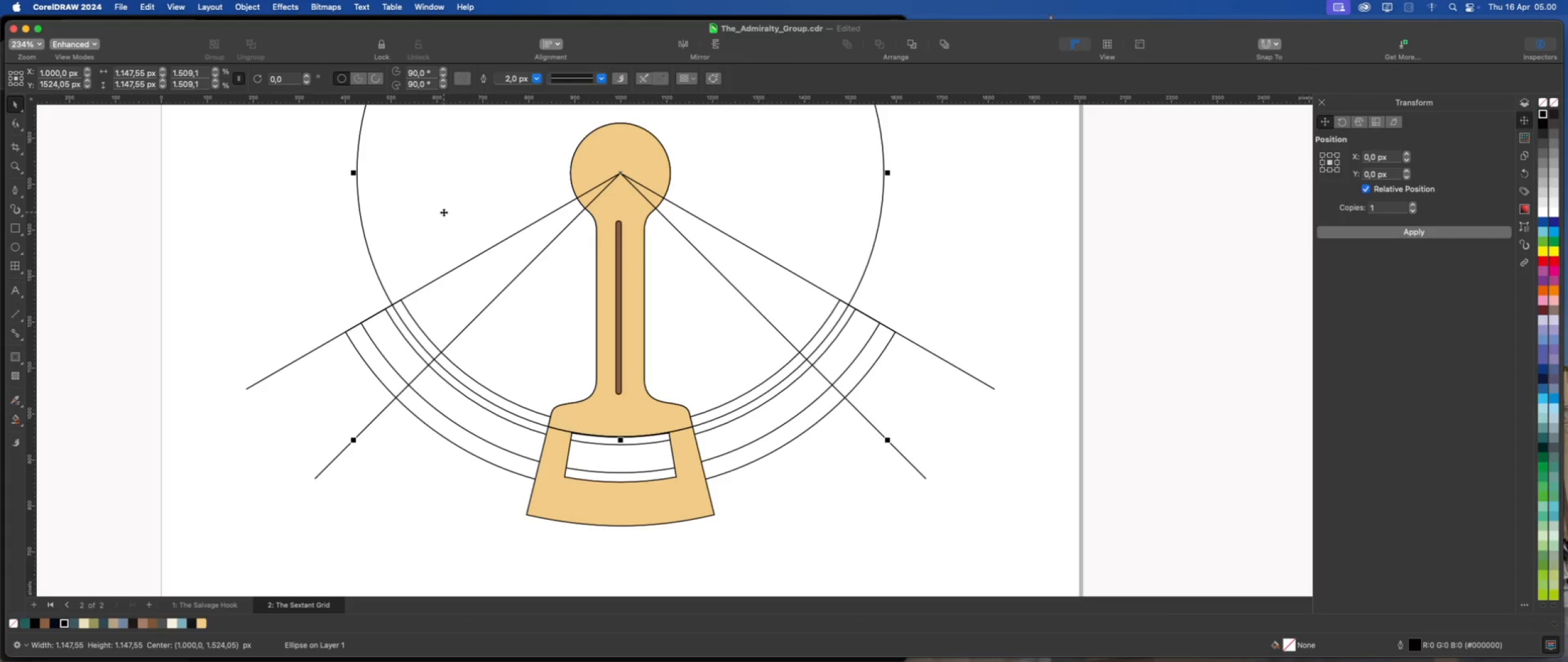 
key(Delete)
 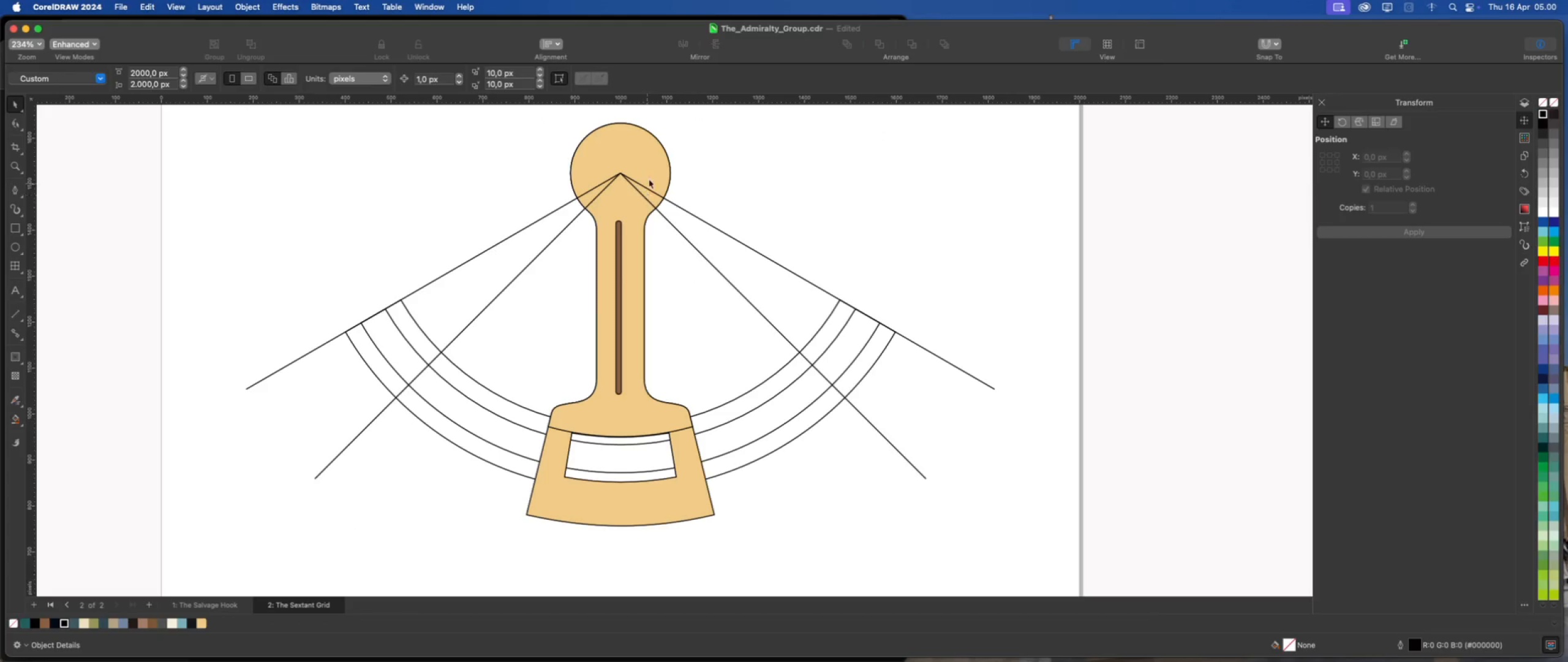 
left_click([650, 169])
 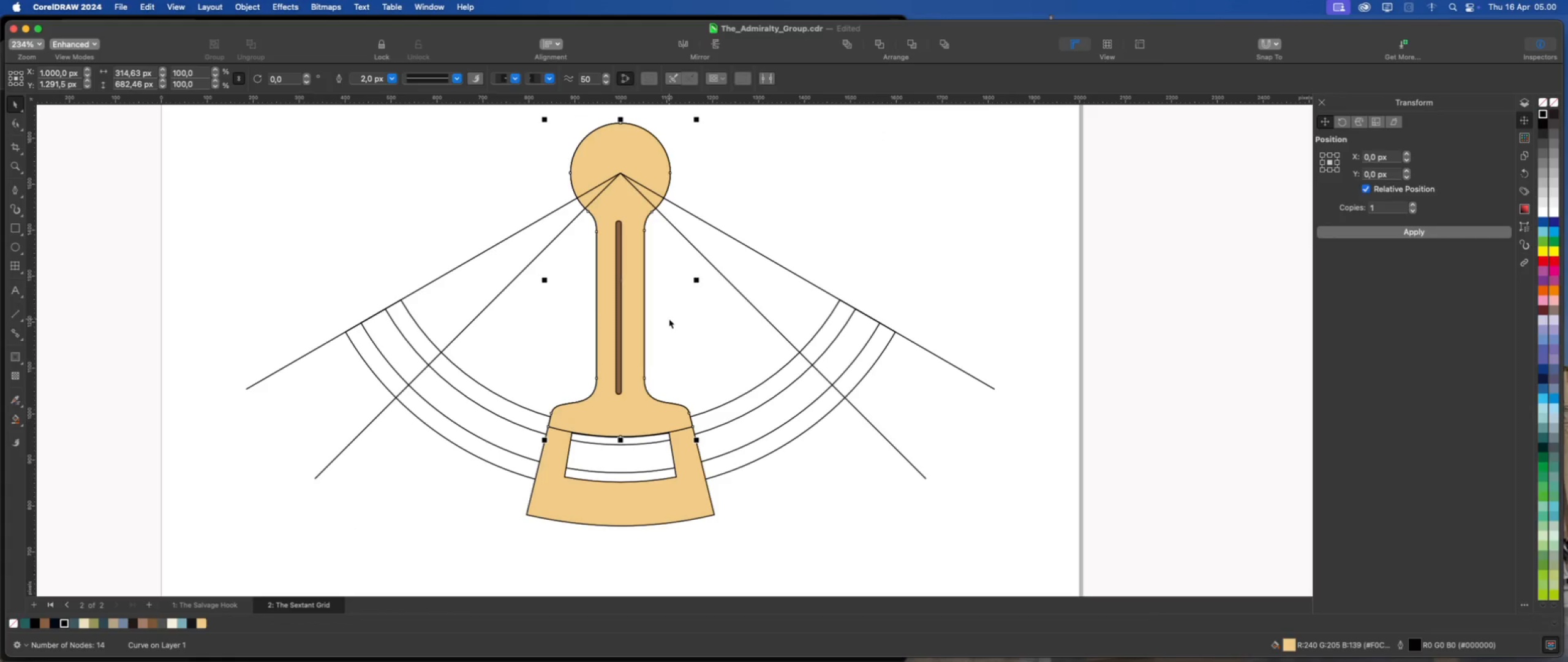 
scroll: coordinate [669, 319], scroll_direction: up, amount: 1.0
 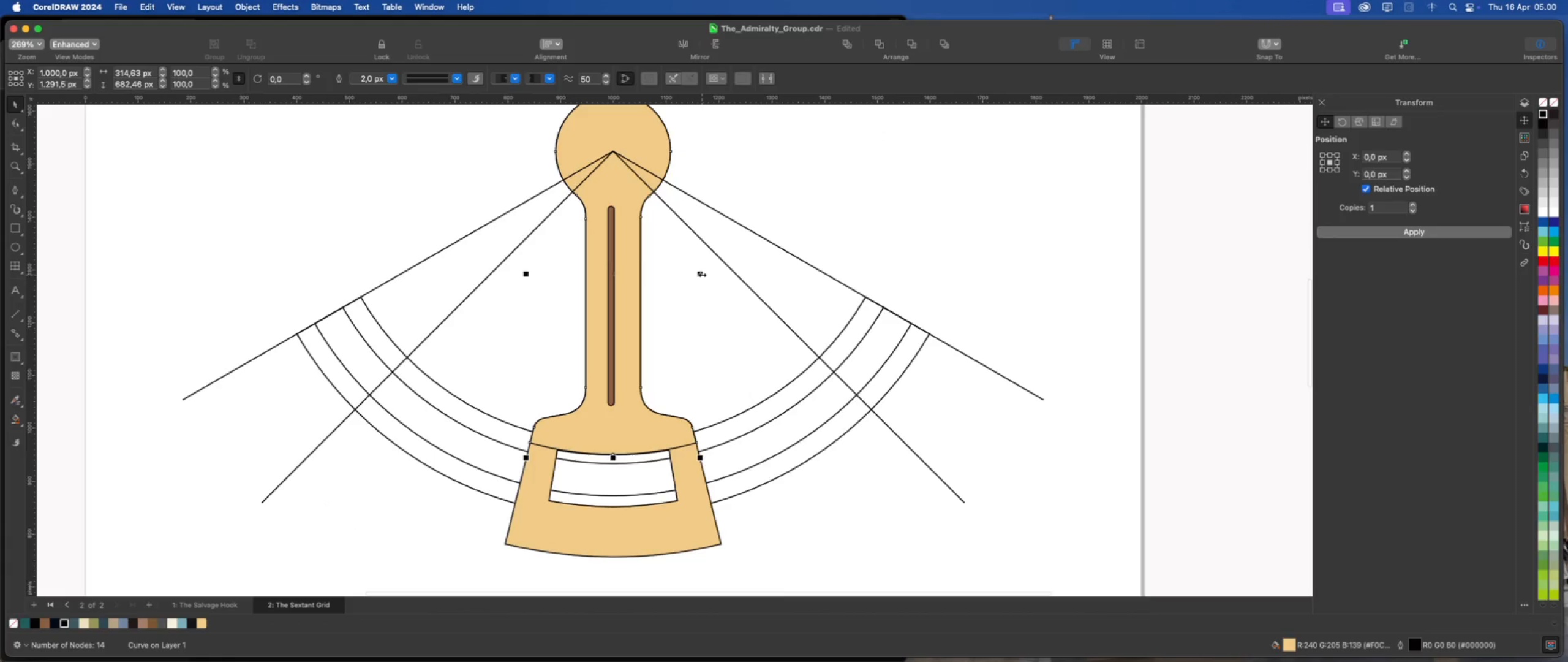 
left_click_drag(start_coordinate=[702, 275], to_coordinate=[657, 280])
 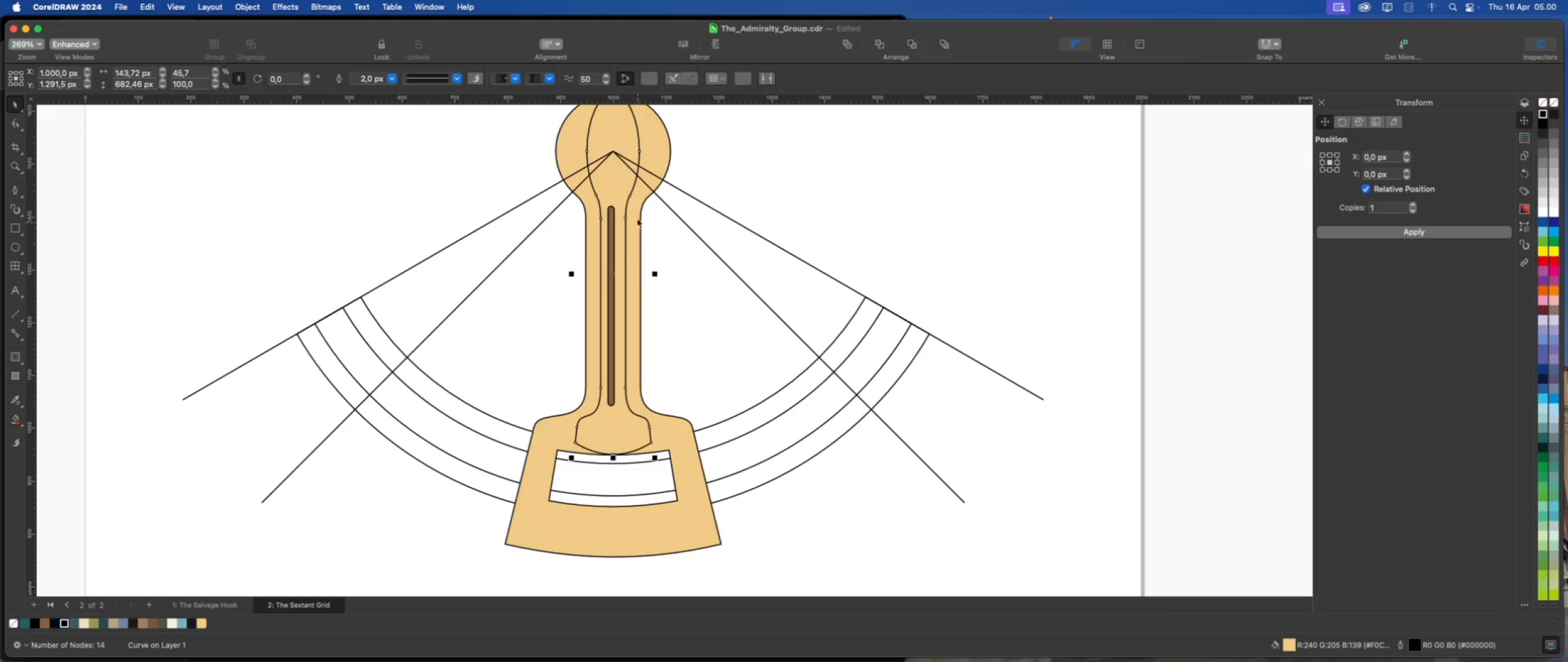 
hold_key(key=ShiftLeft, duration=19.38)
 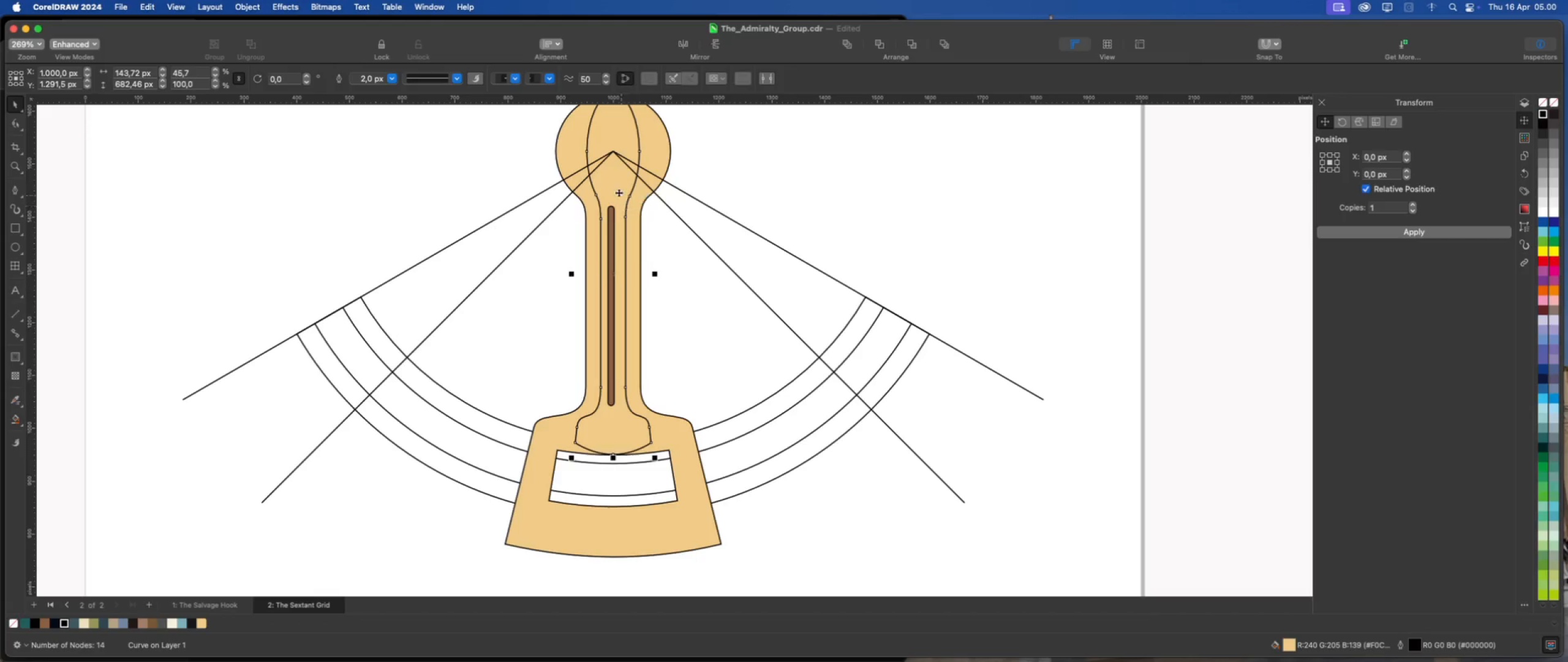 
left_click([618, 191])
 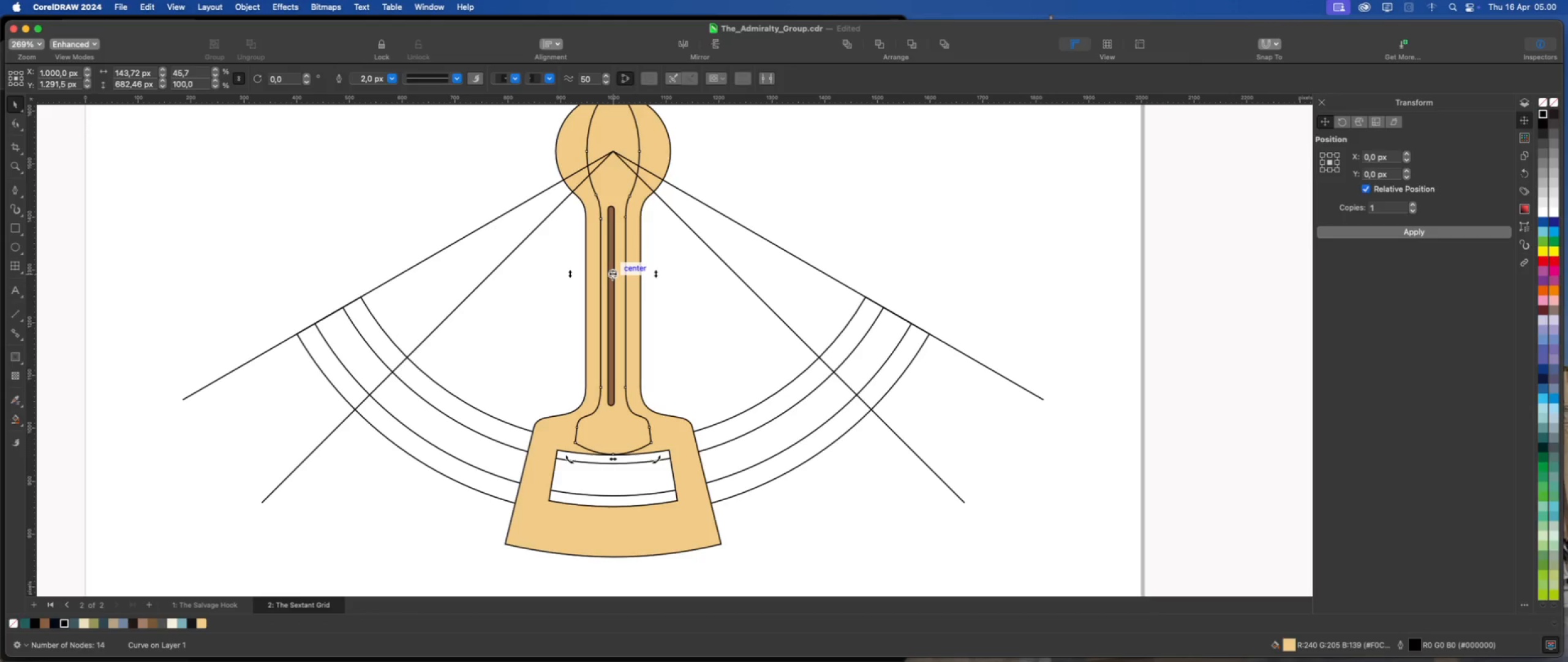 
left_click_drag(start_coordinate=[612, 275], to_coordinate=[612, 151])
 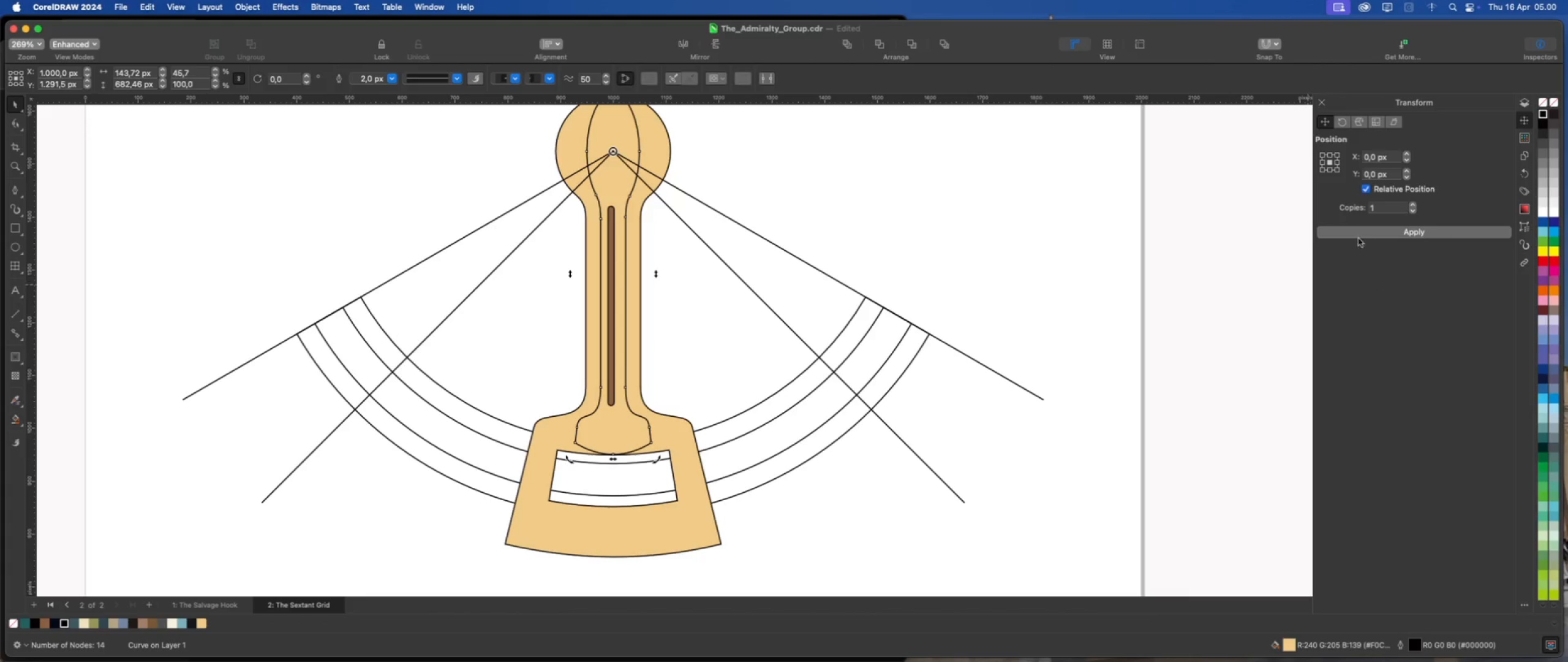 
left_click([1359, 232])
 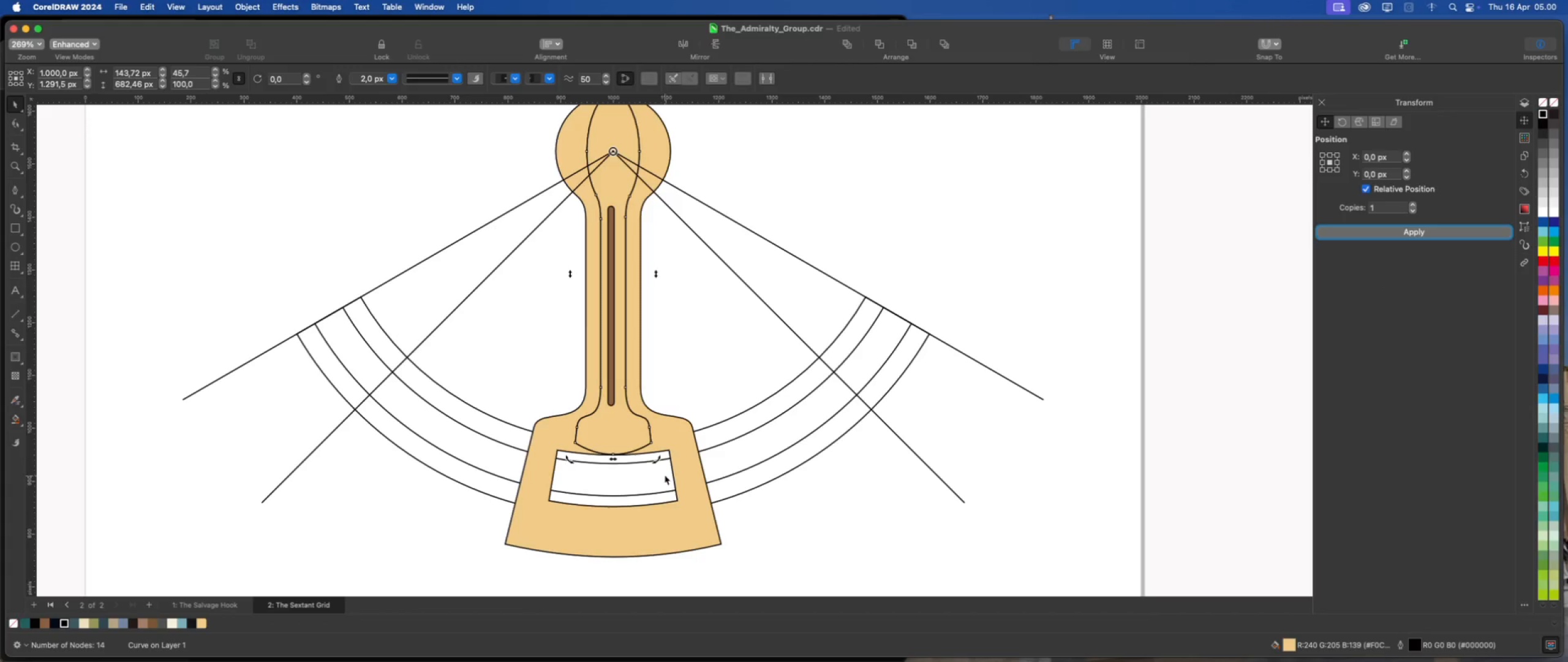 
left_click_drag(start_coordinate=[655, 460], to_coordinate=[886, 378])
 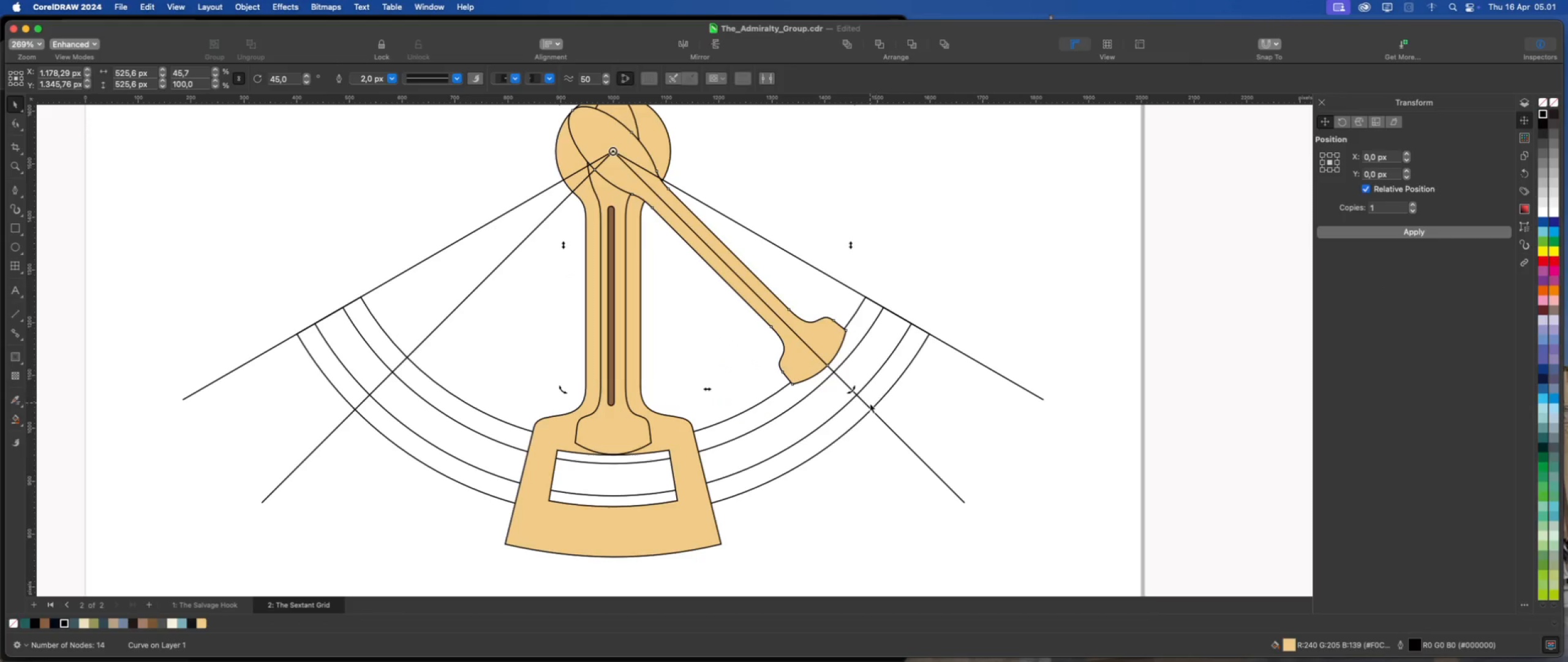 
hold_key(key=CommandLeft, duration=1.94)
 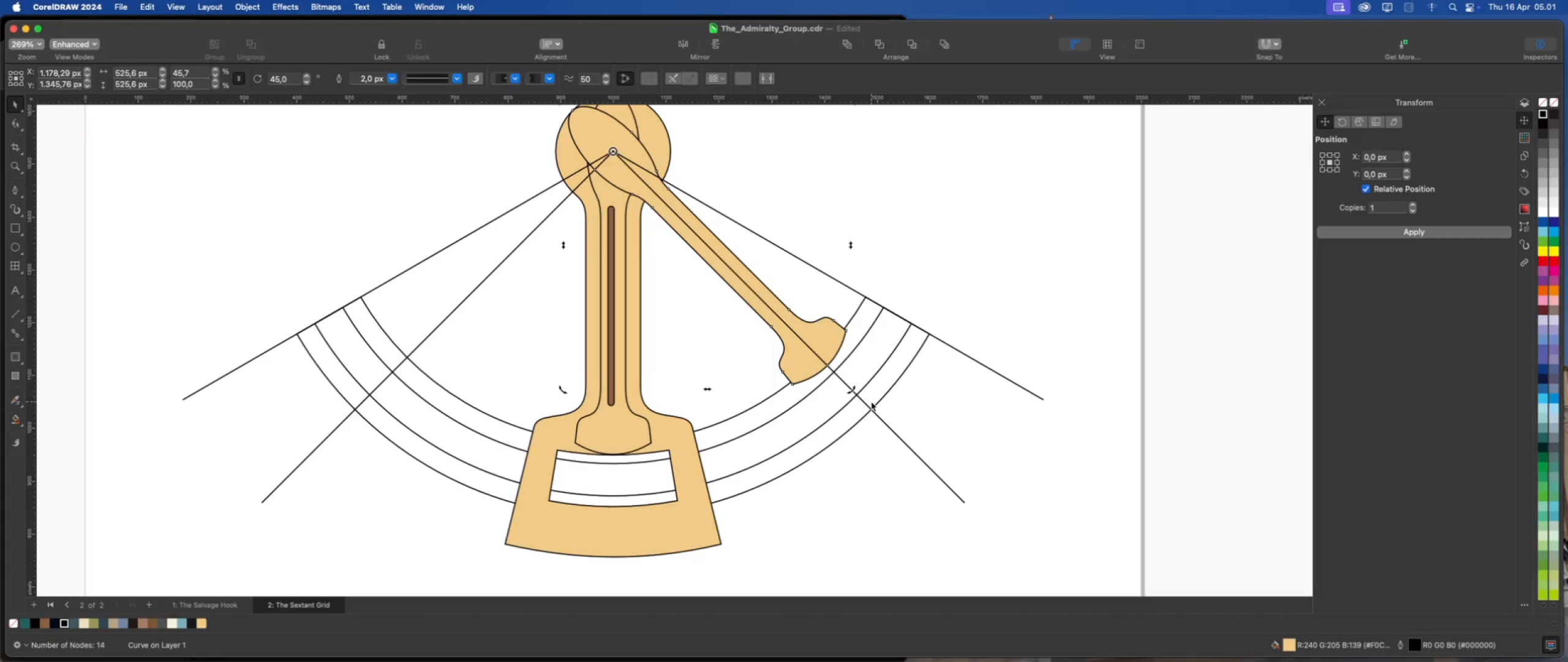 
wait(7.54)
 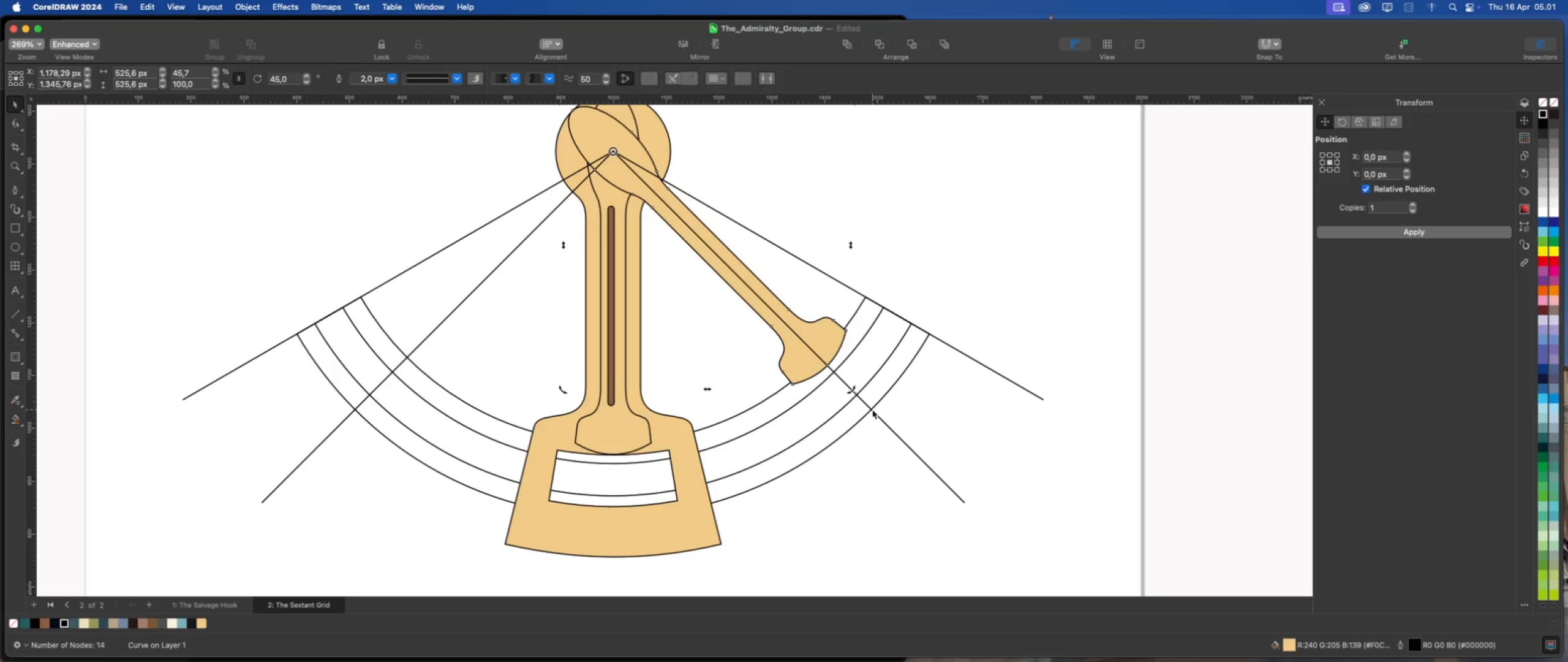 
scroll: coordinate [783, 351], scroll_direction: up, amount: 1.0
 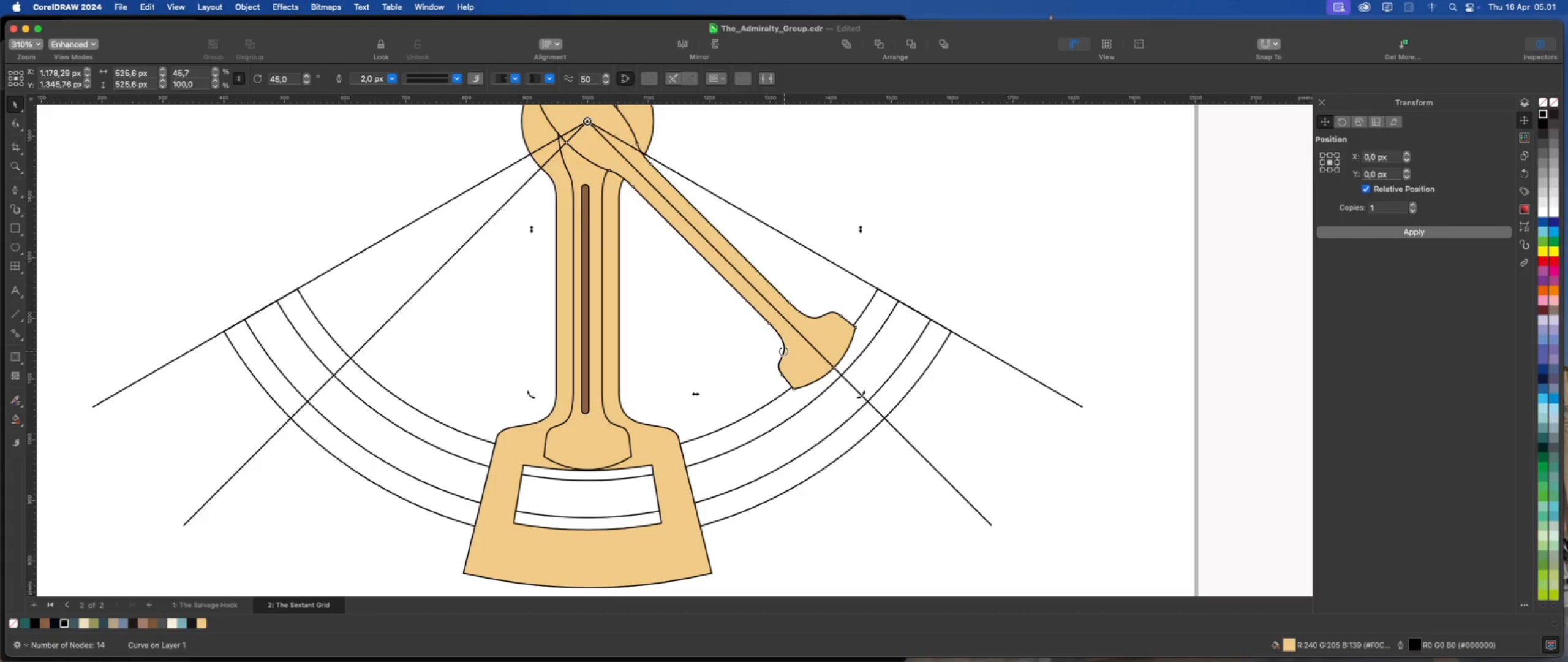 
wait(16.32)
 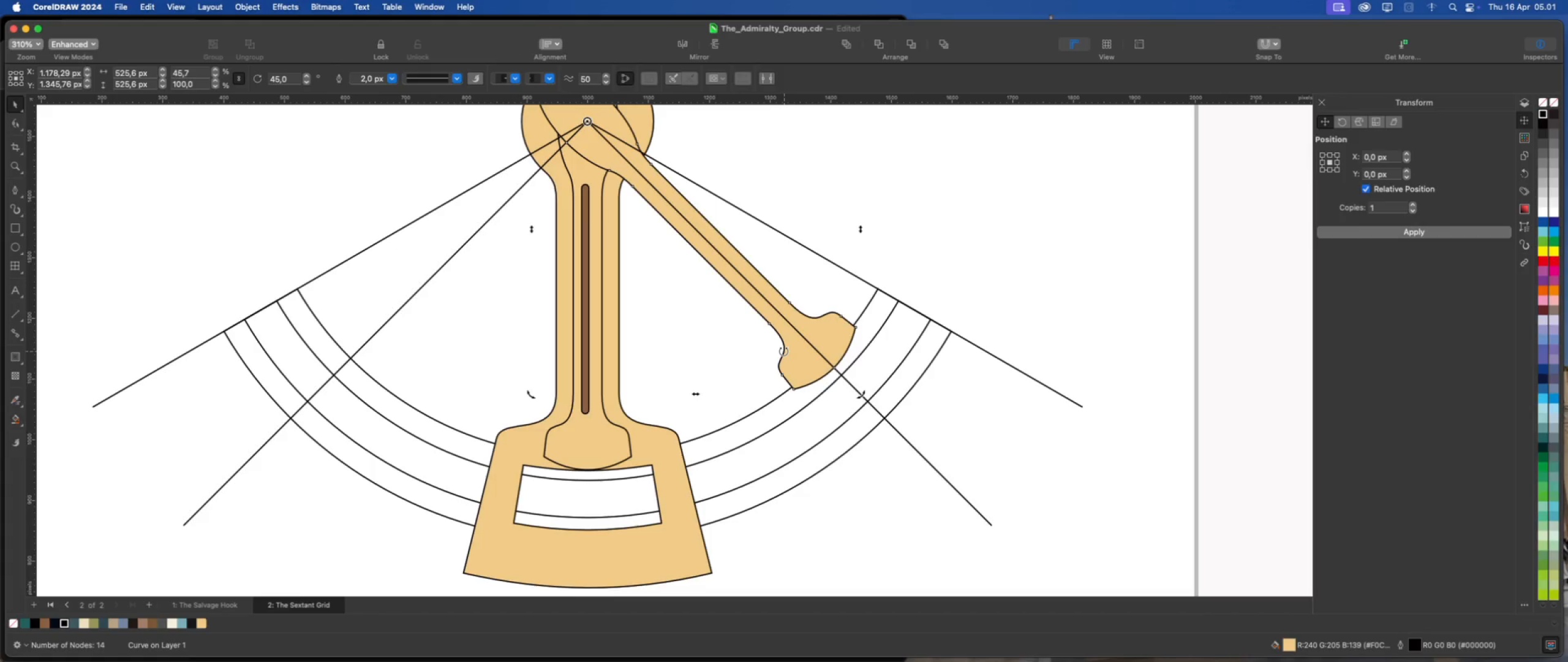 
left_click([837, 348])
 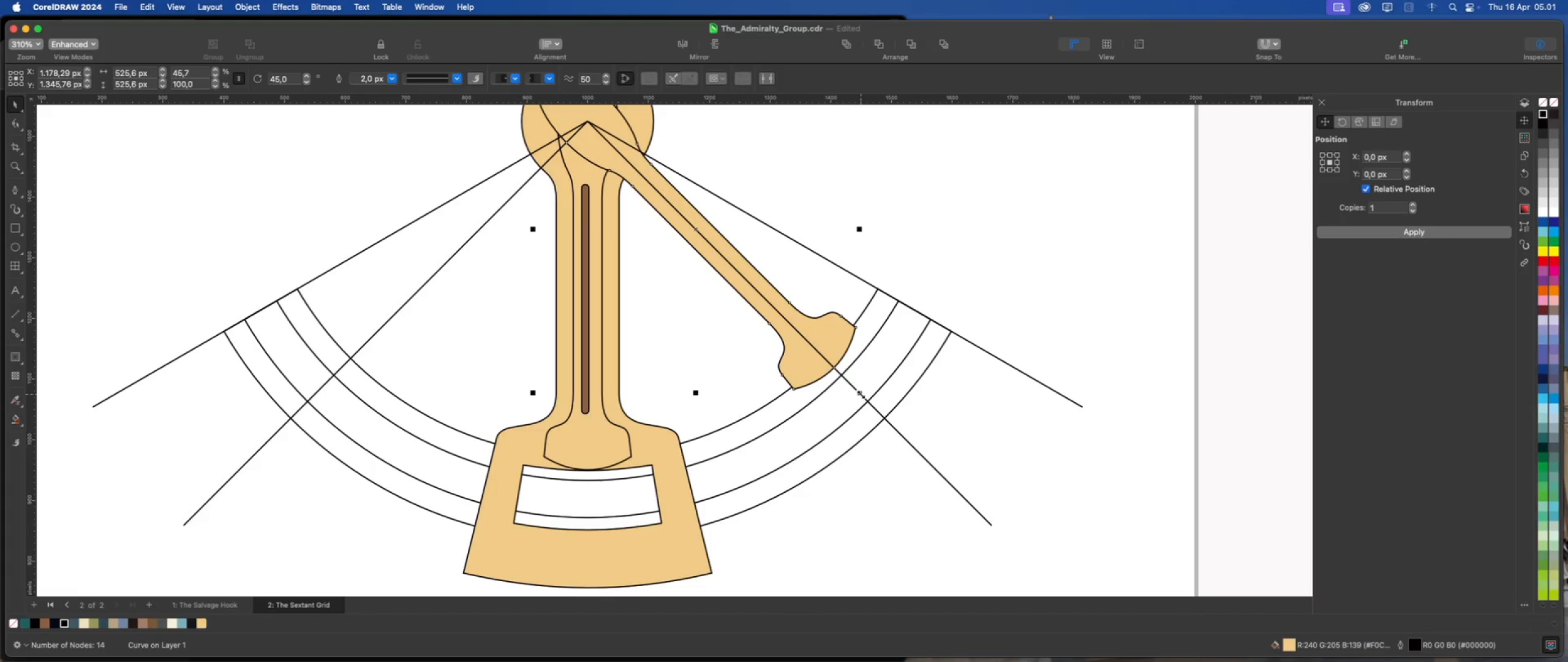 
key(Meta+Z)
 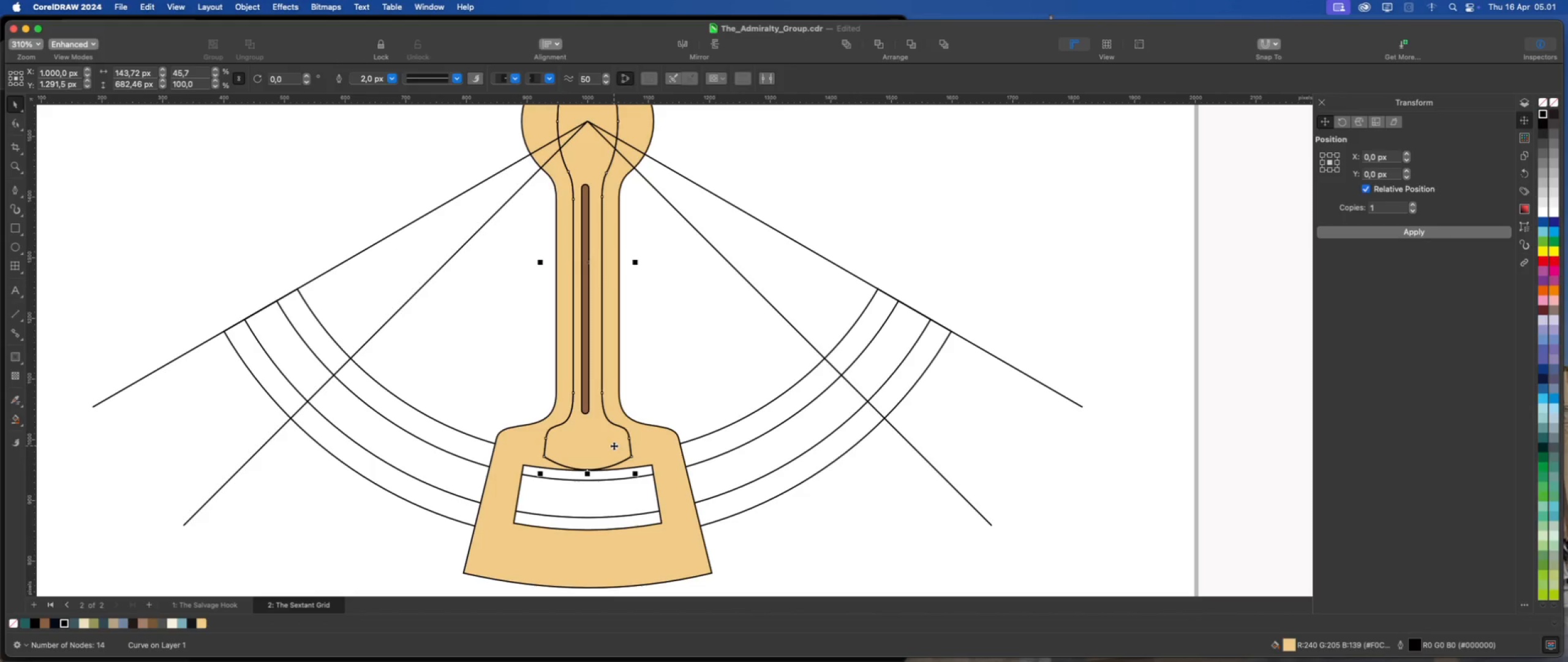 
key(Meta+Z)
 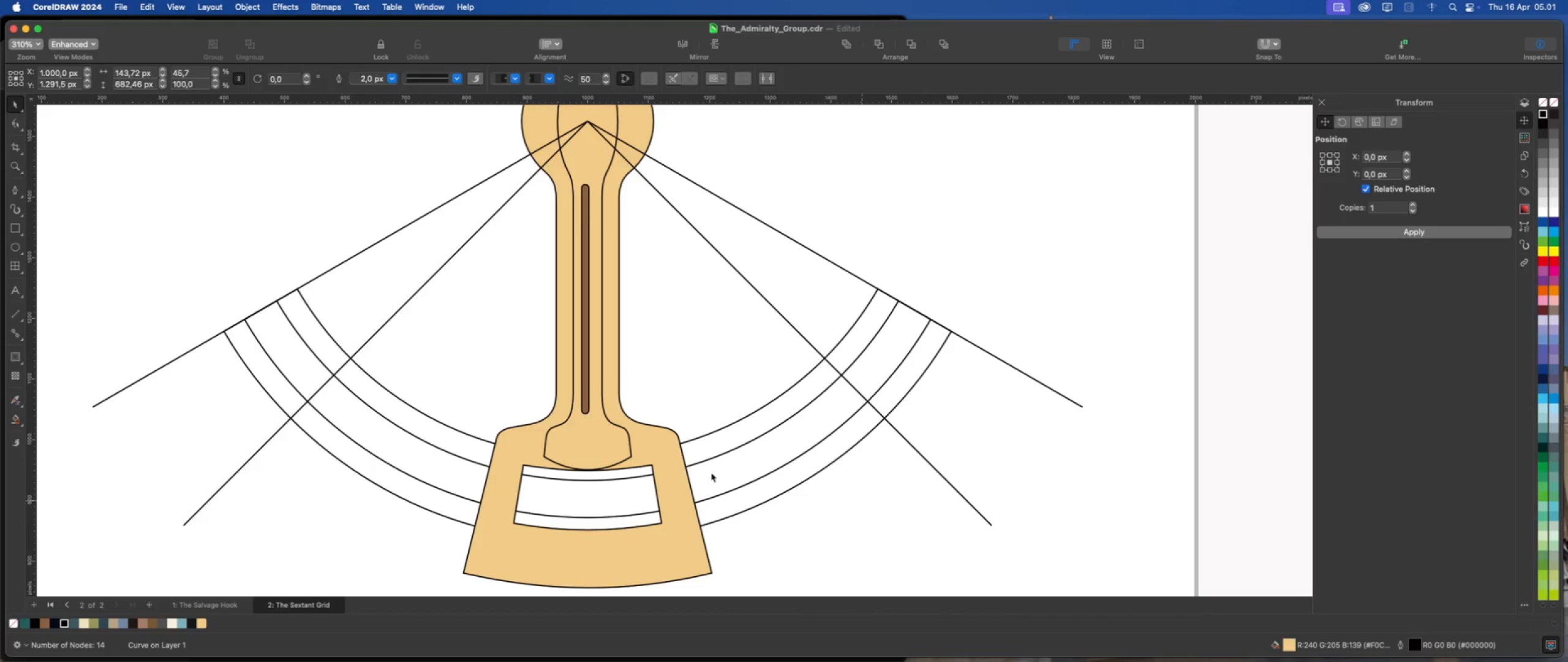 
left_click([591, 439])
 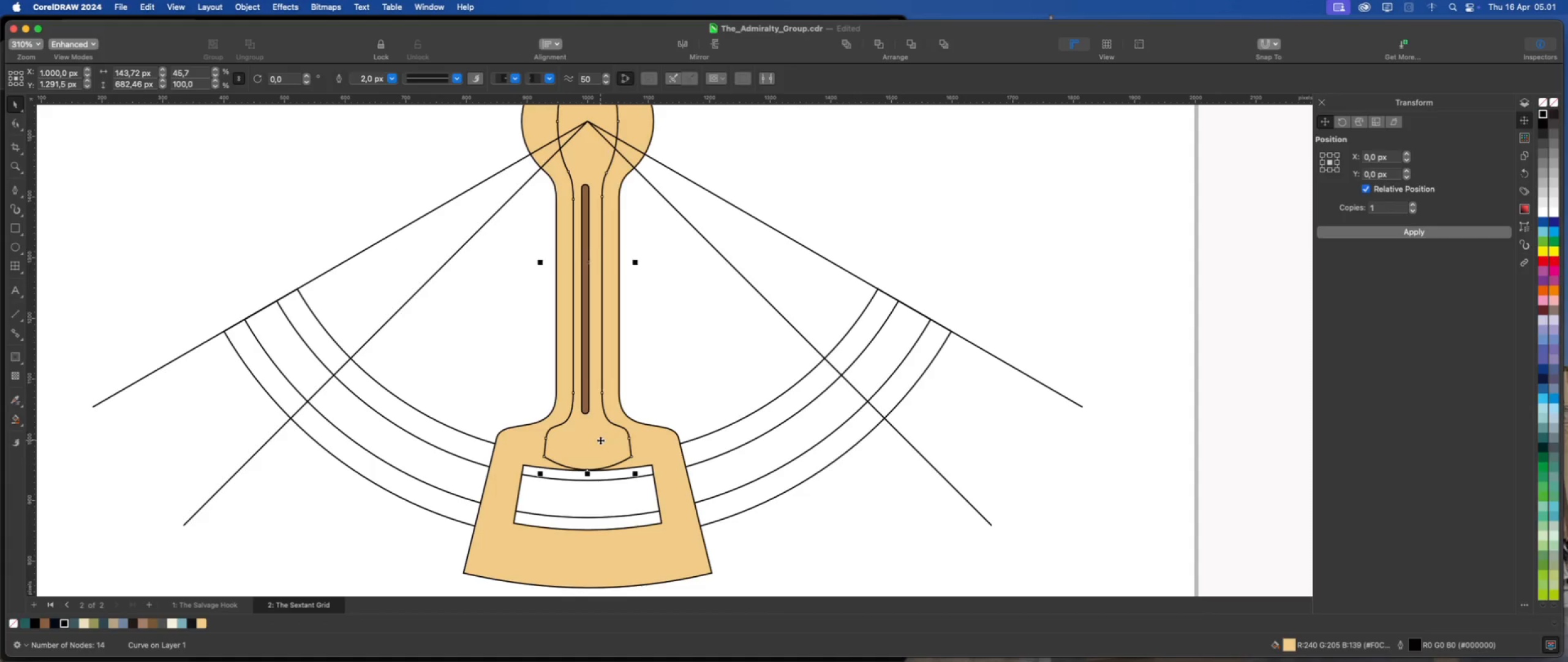 
left_click_drag(start_coordinate=[600, 440], to_coordinate=[851, 437])
 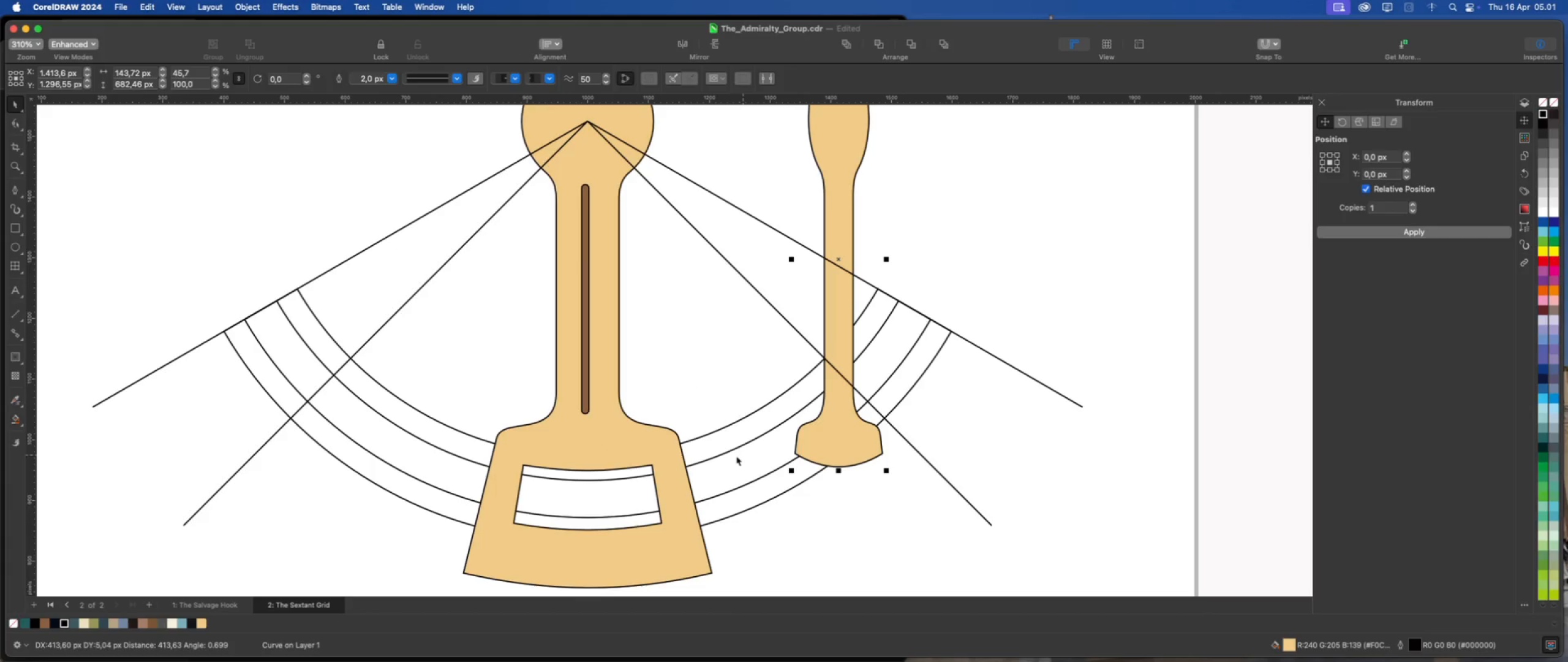 
key(Meta+Z)
 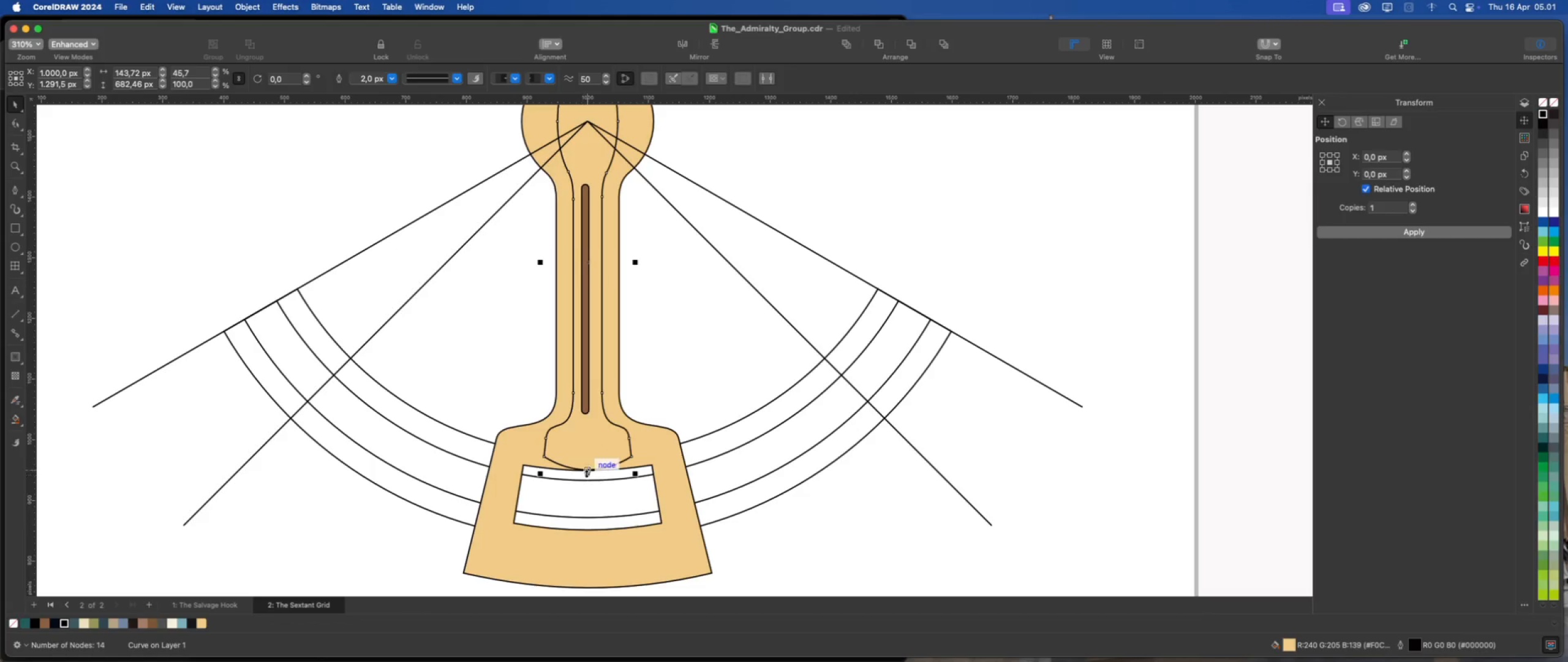 
left_click_drag(start_coordinate=[587, 473], to_coordinate=[583, 500])
 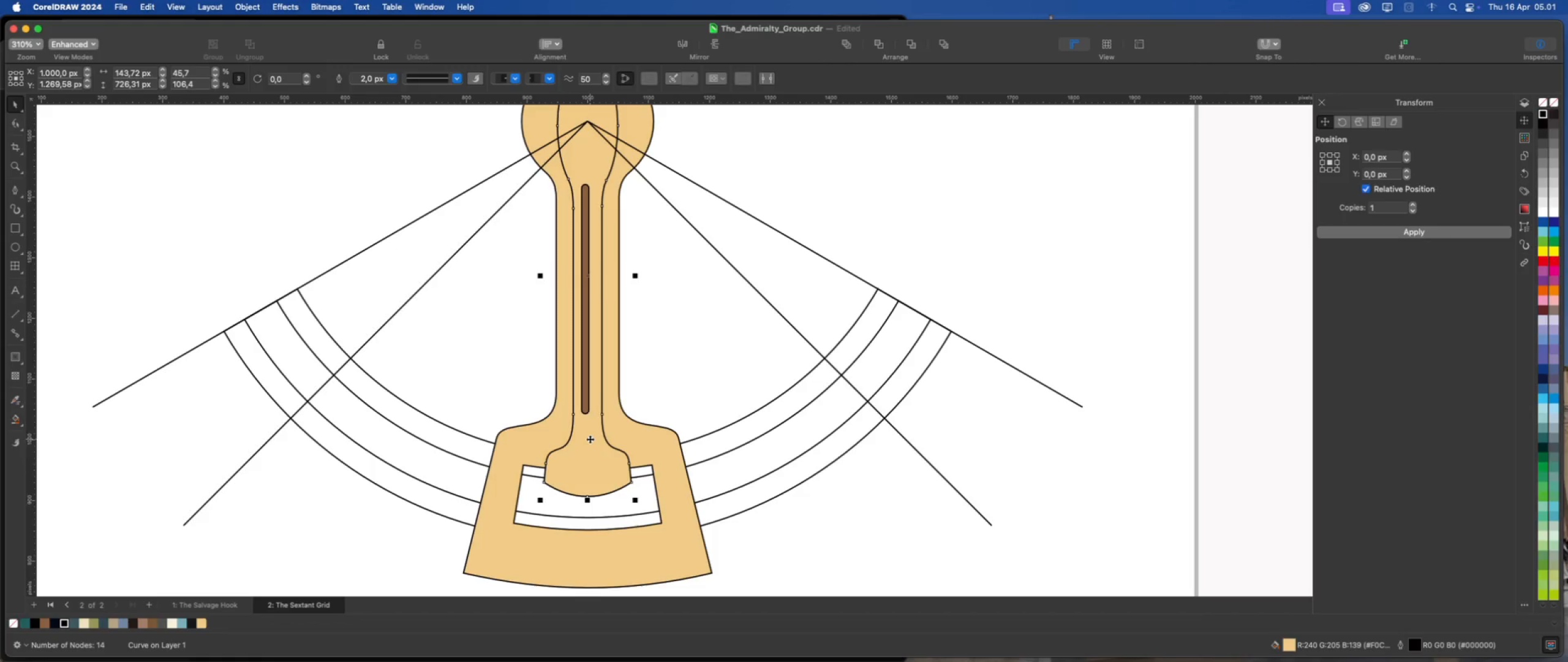 
left_click([590, 439])
 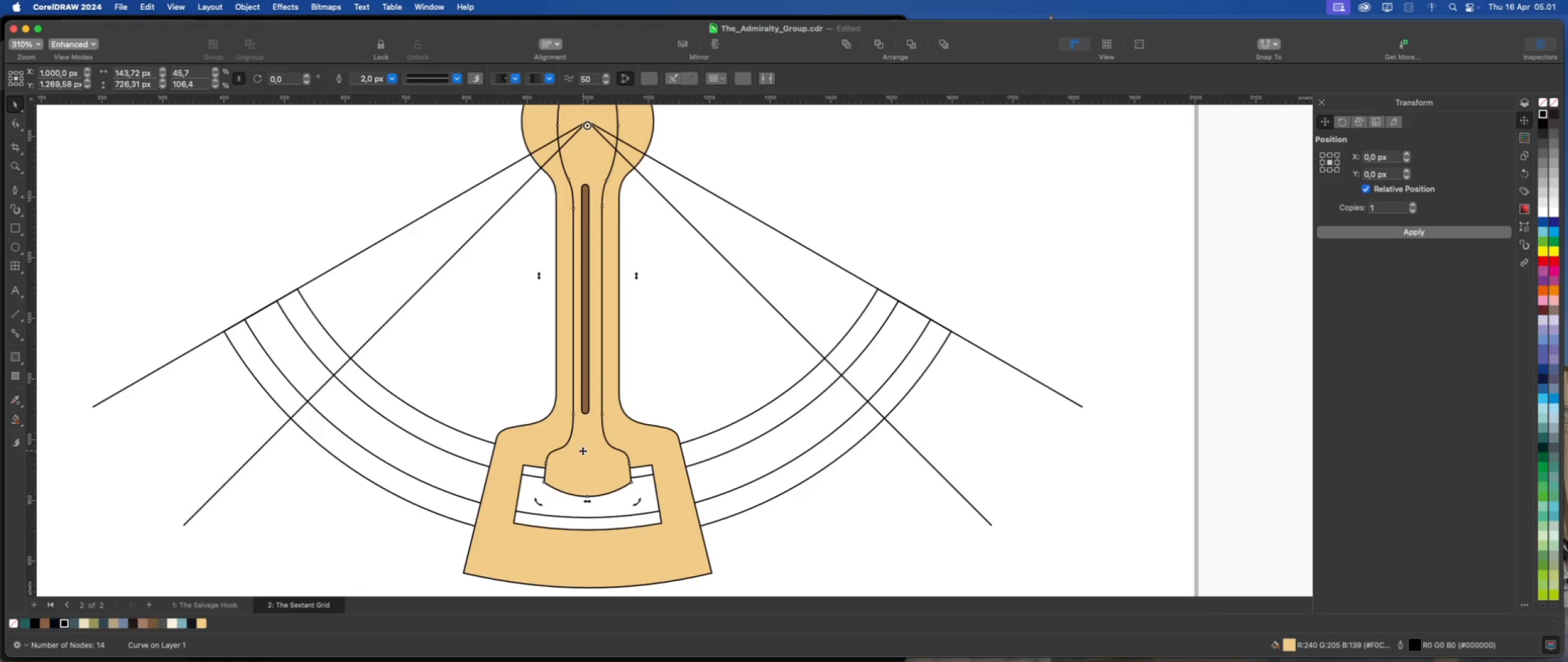 
scroll: coordinate [582, 451], scroll_direction: down, amount: 2.0
 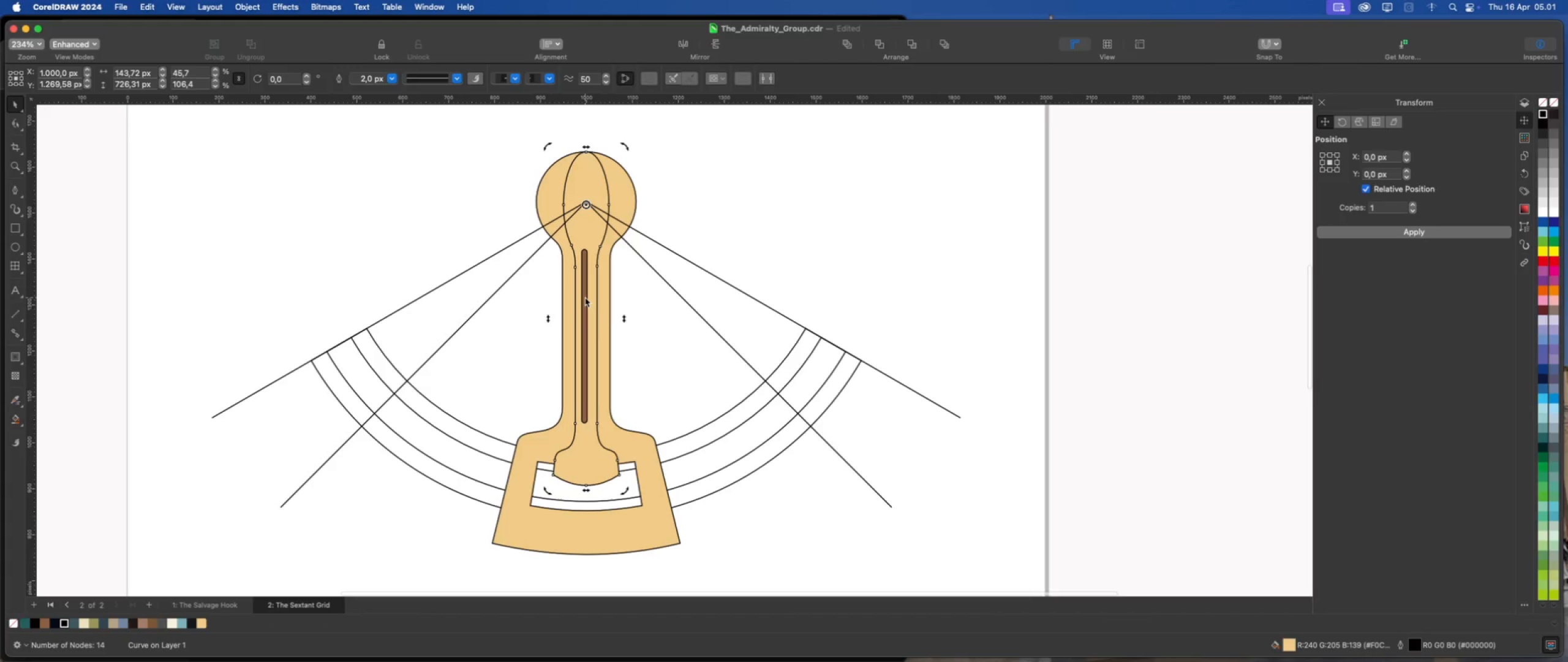 
scroll: coordinate [589, 200], scroll_direction: up, amount: 6.0
 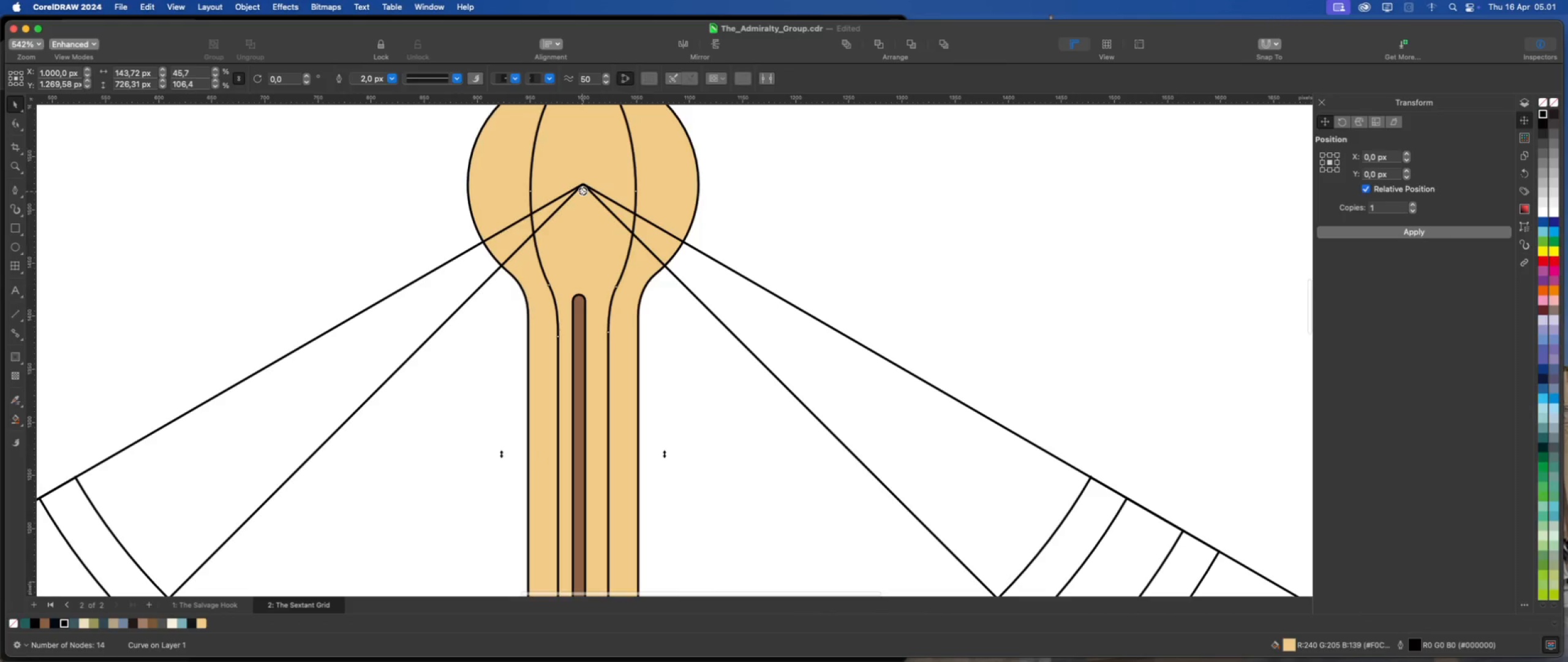 
left_click_drag(start_coordinate=[582, 191], to_coordinate=[582, 184])
 